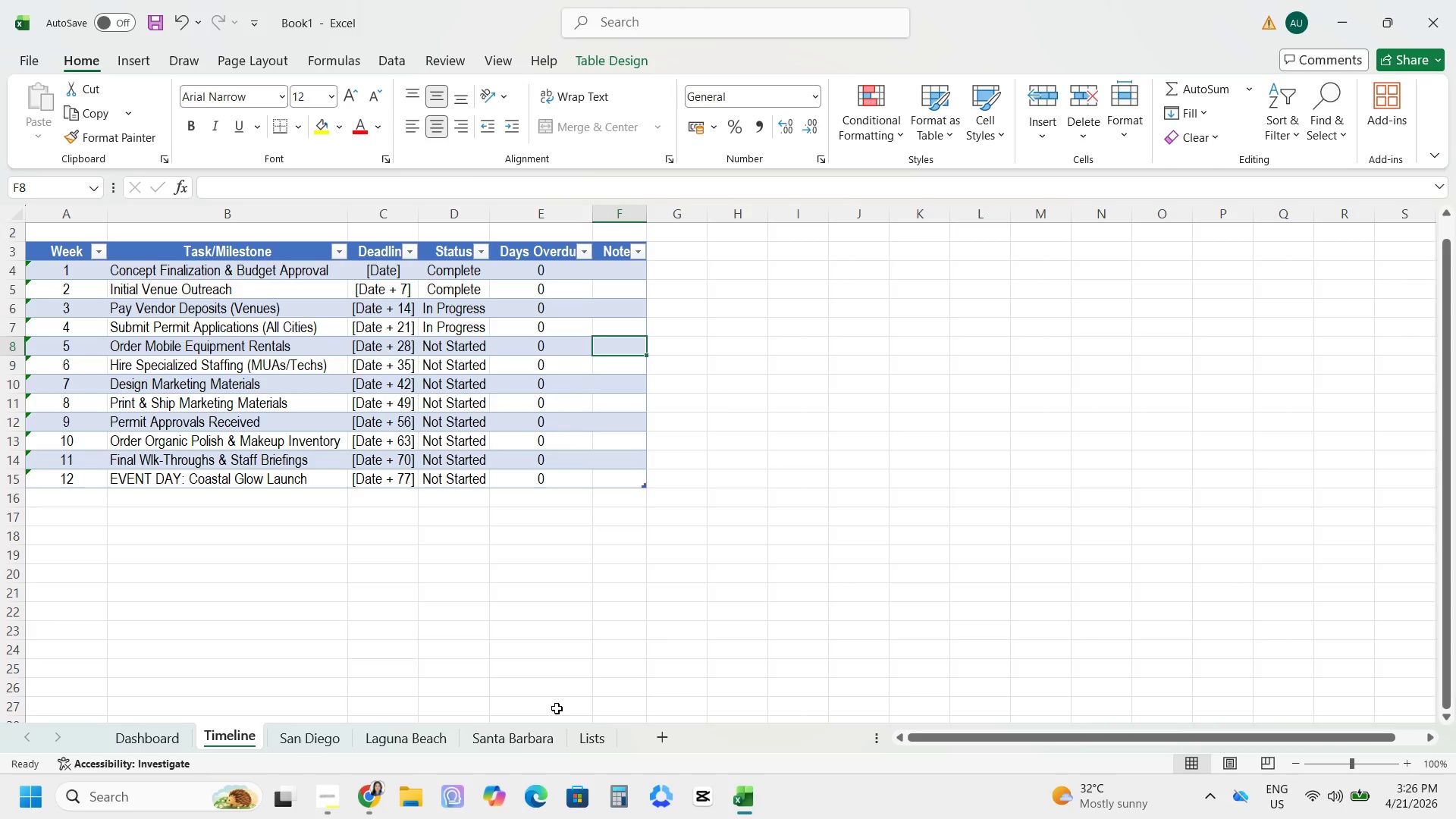 
scroll: coordinate [494, 406], scroll_direction: up, amount: 7.0
 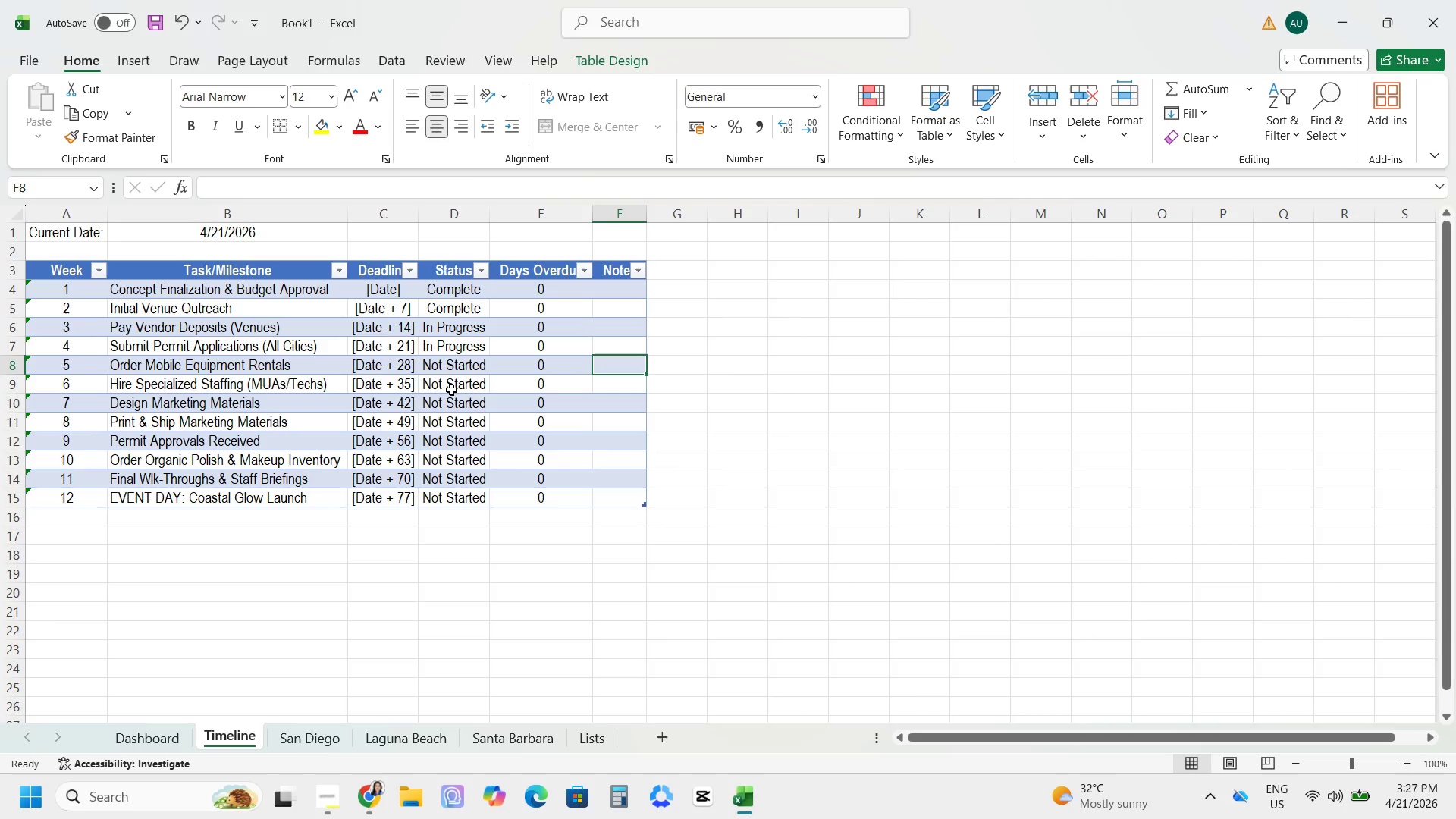 
wait(45.39)
 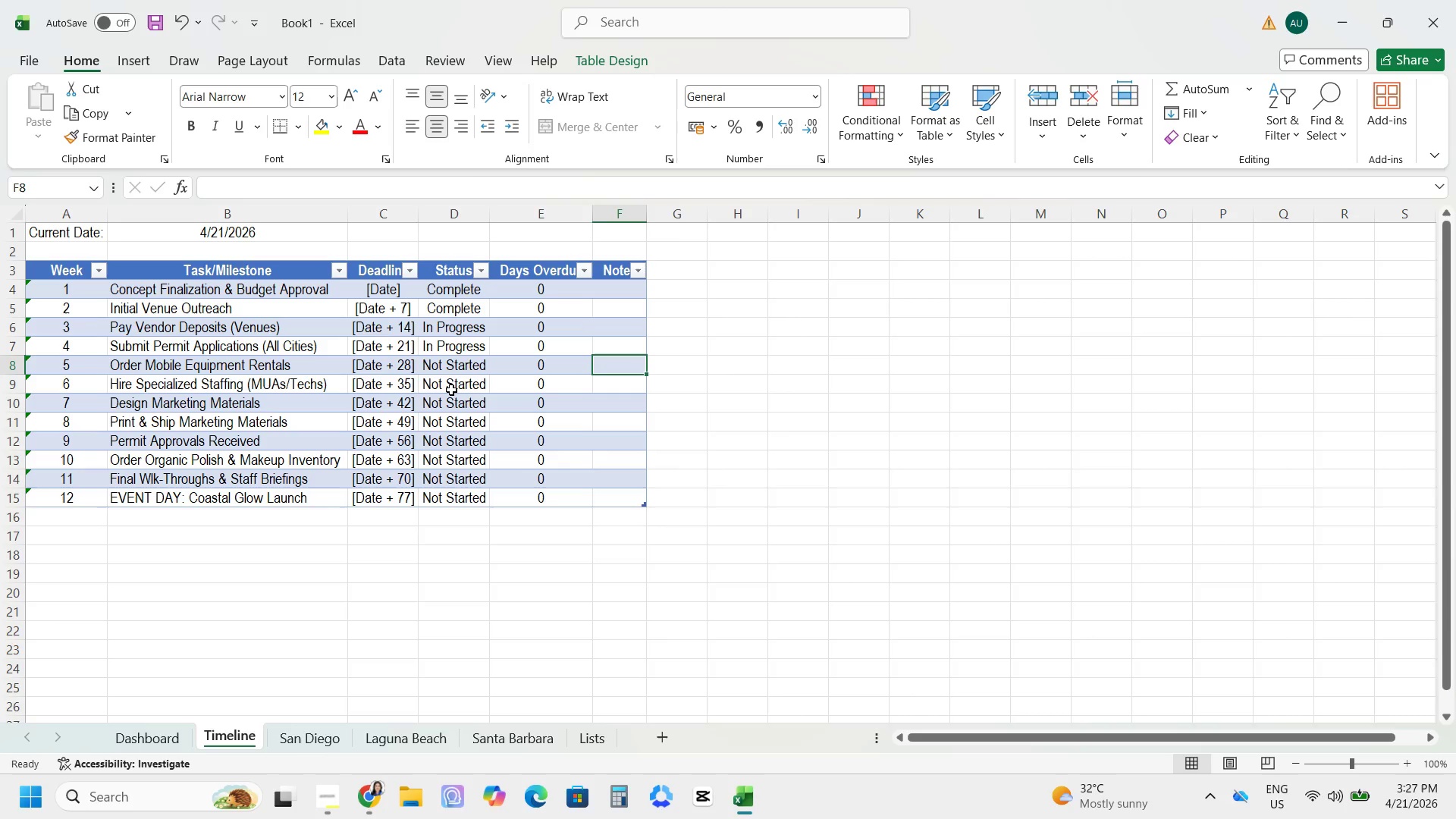 
left_click([391, 297])
 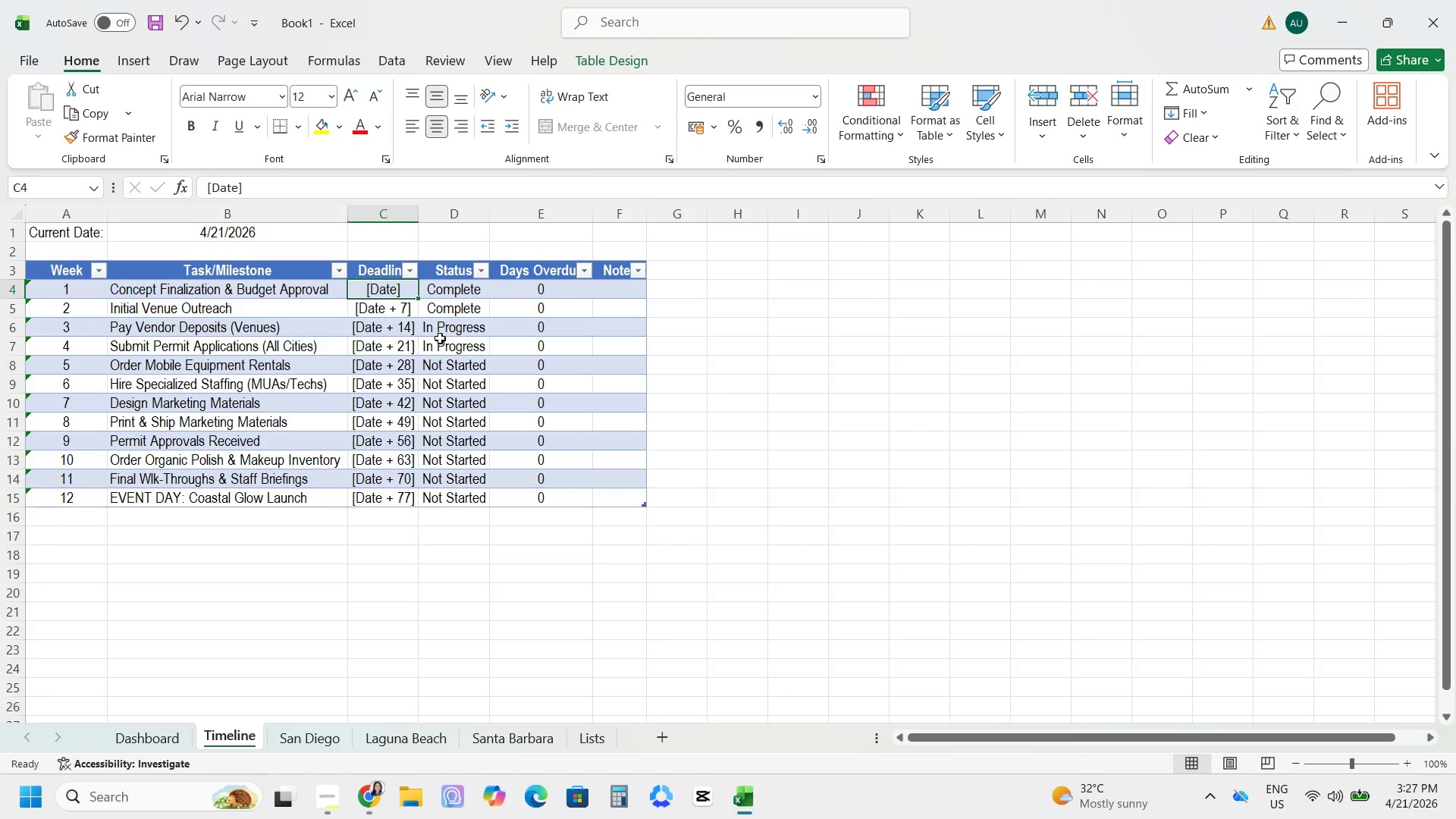 
key(Equal)
 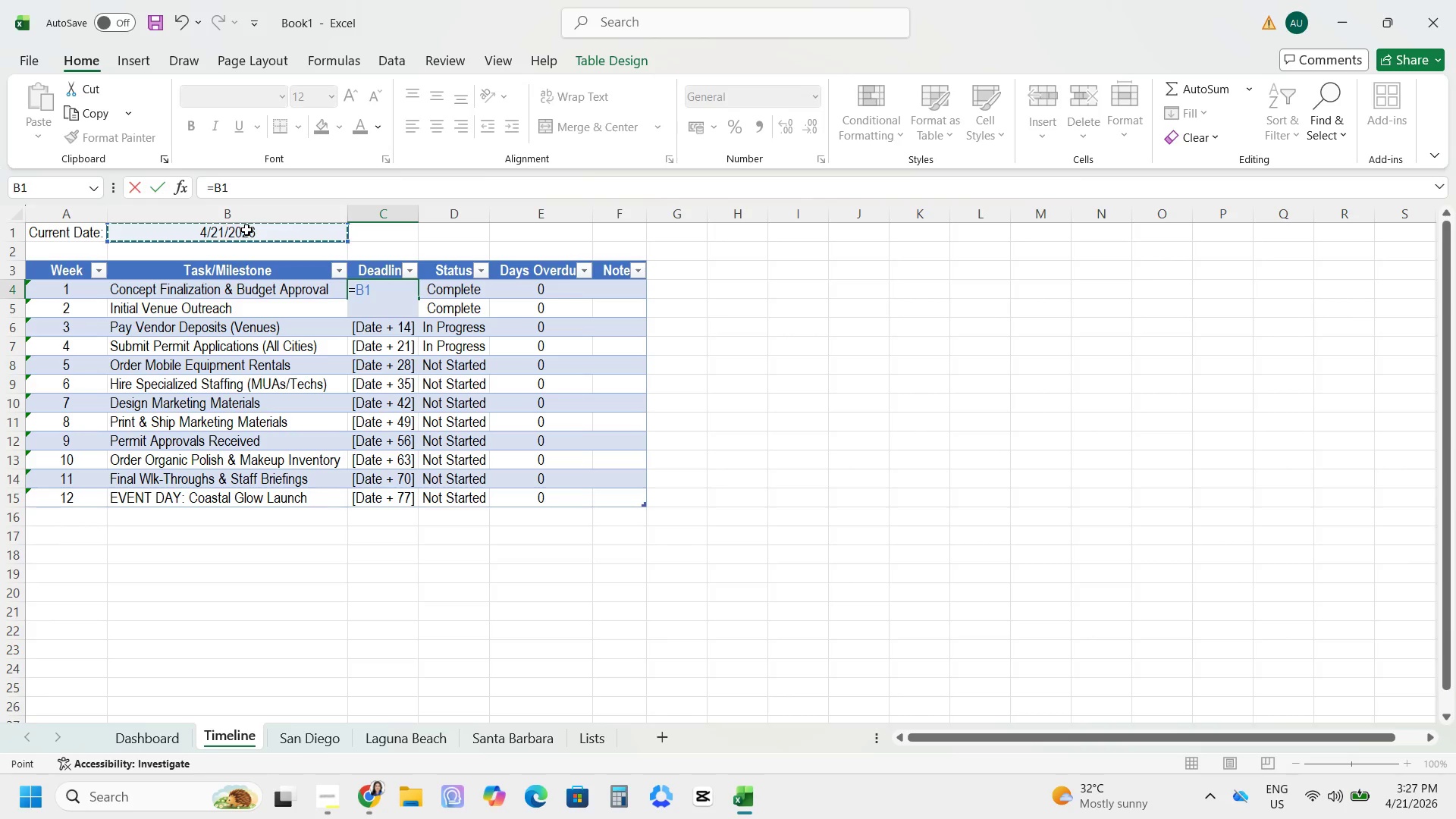 
key(Enter)
 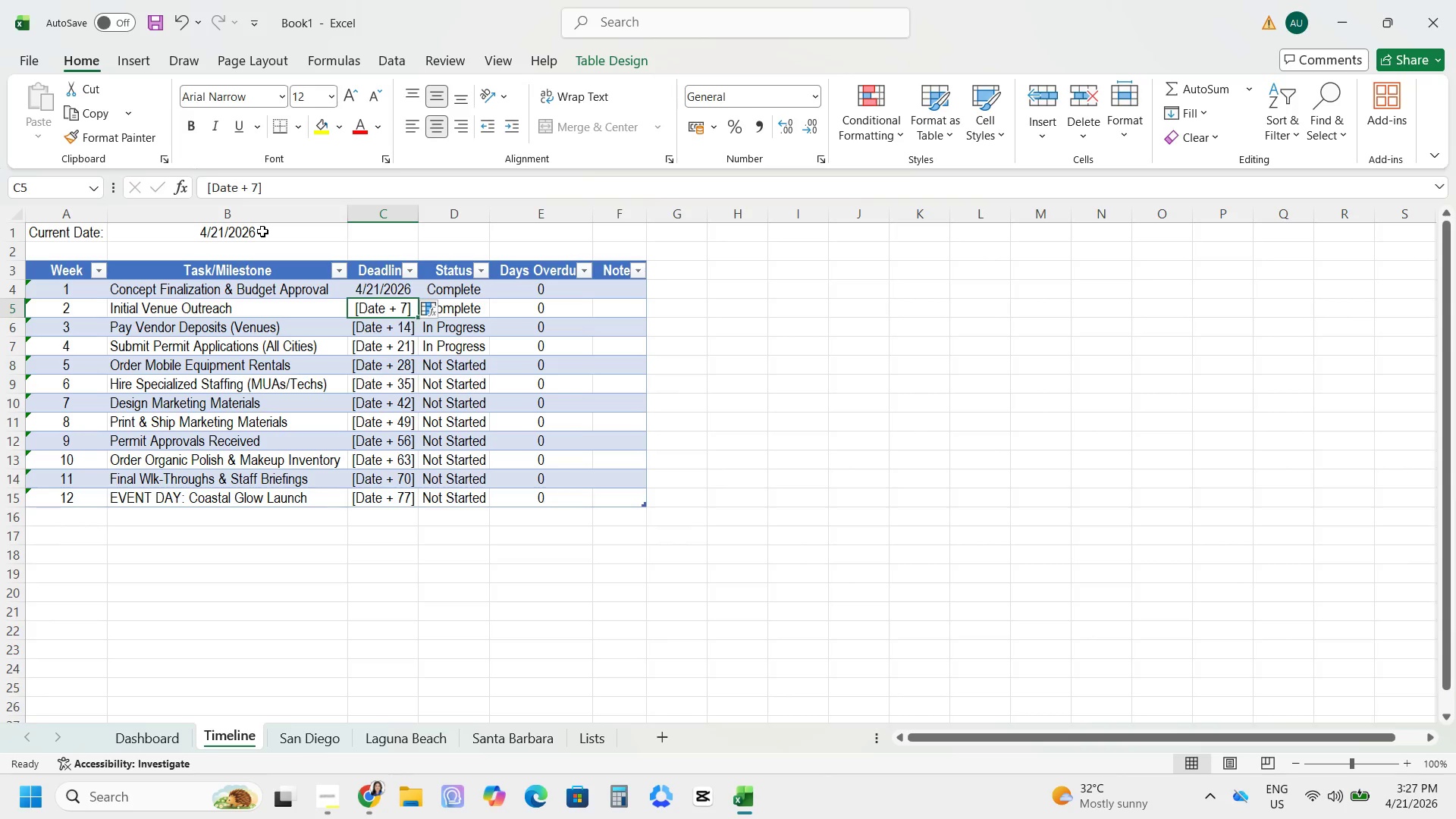 
key(Equal)
 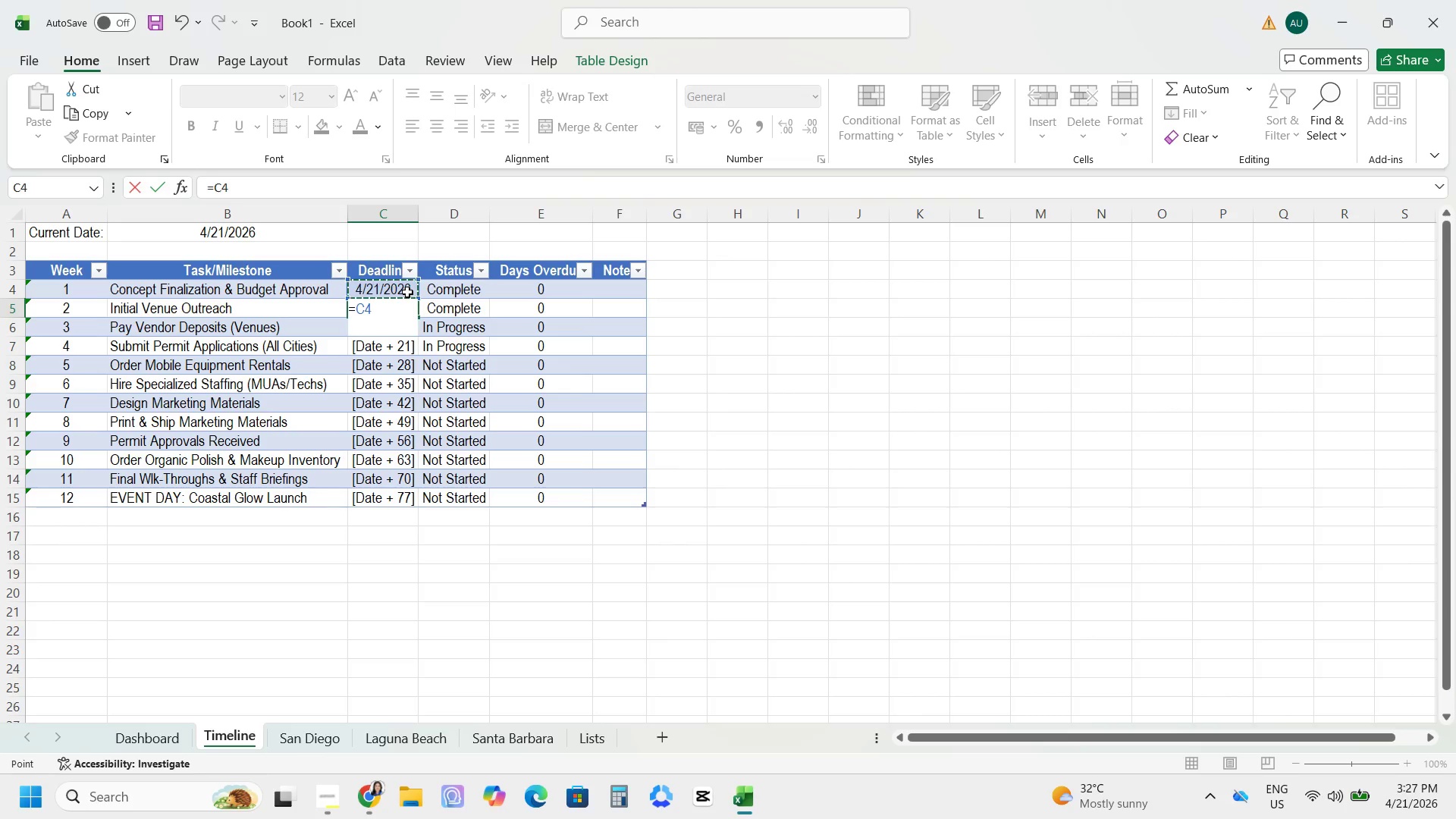 
key(NumpadAdd)
 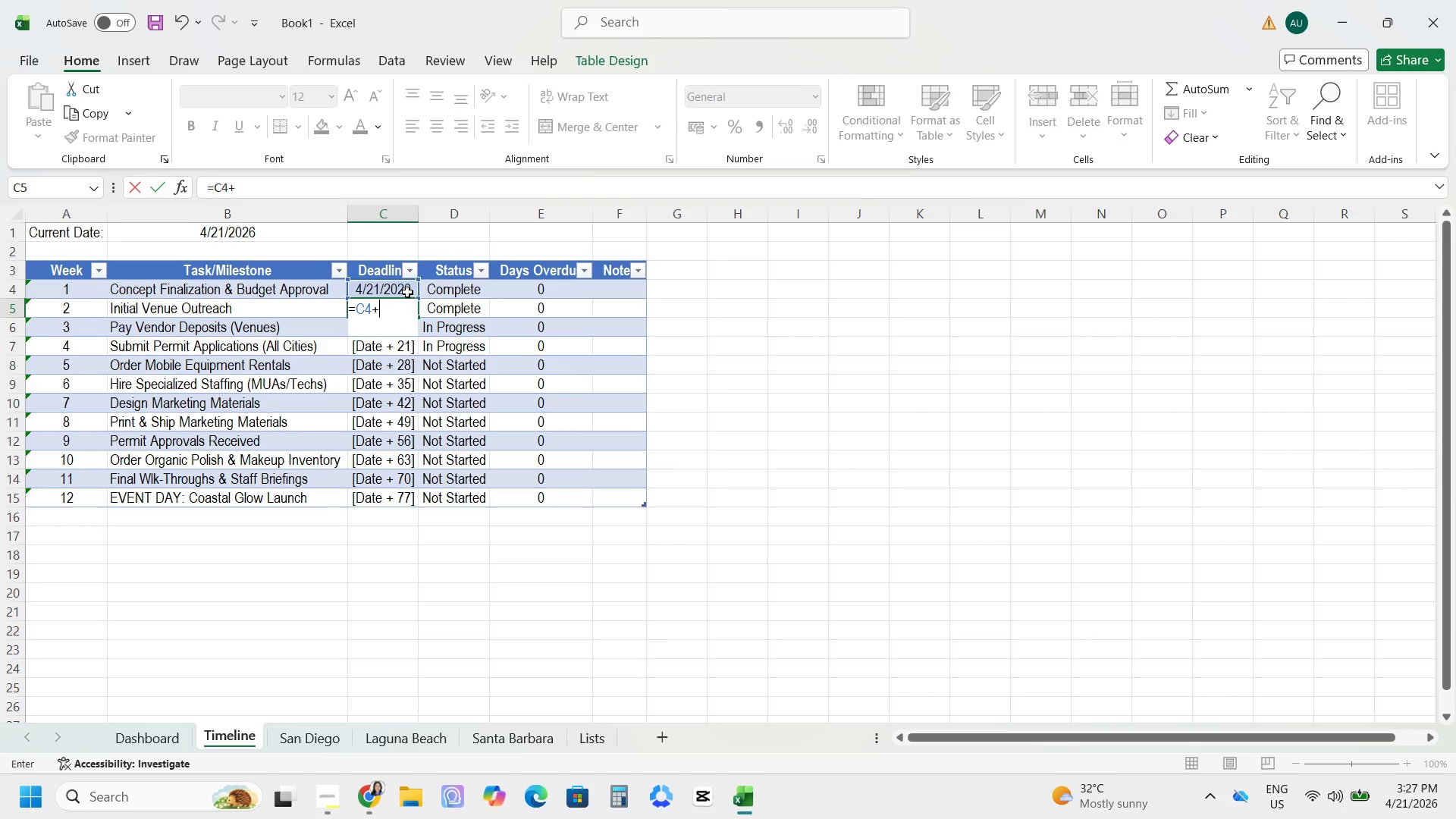 
key(Numpad7)
 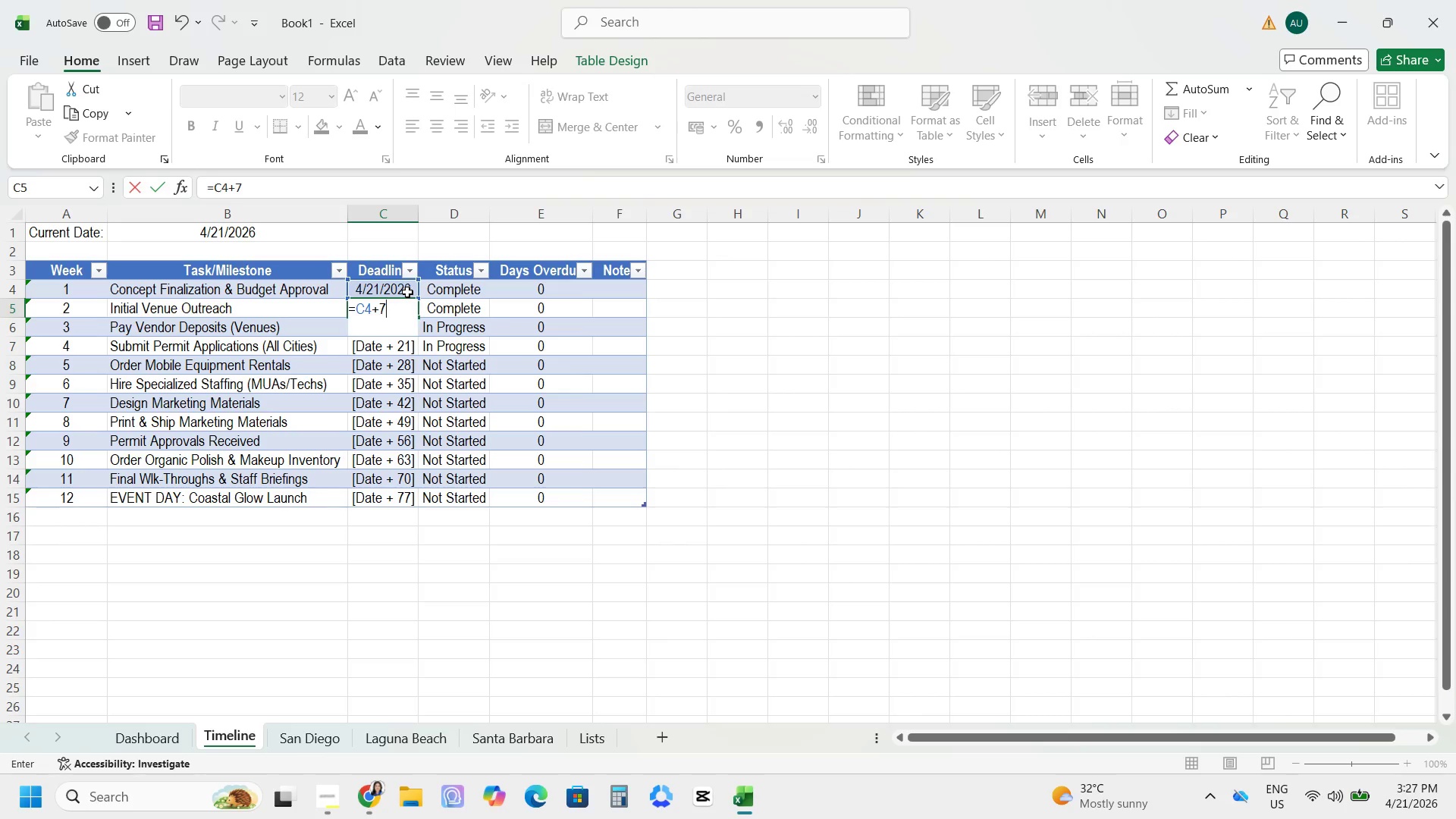 
key(Enter)
 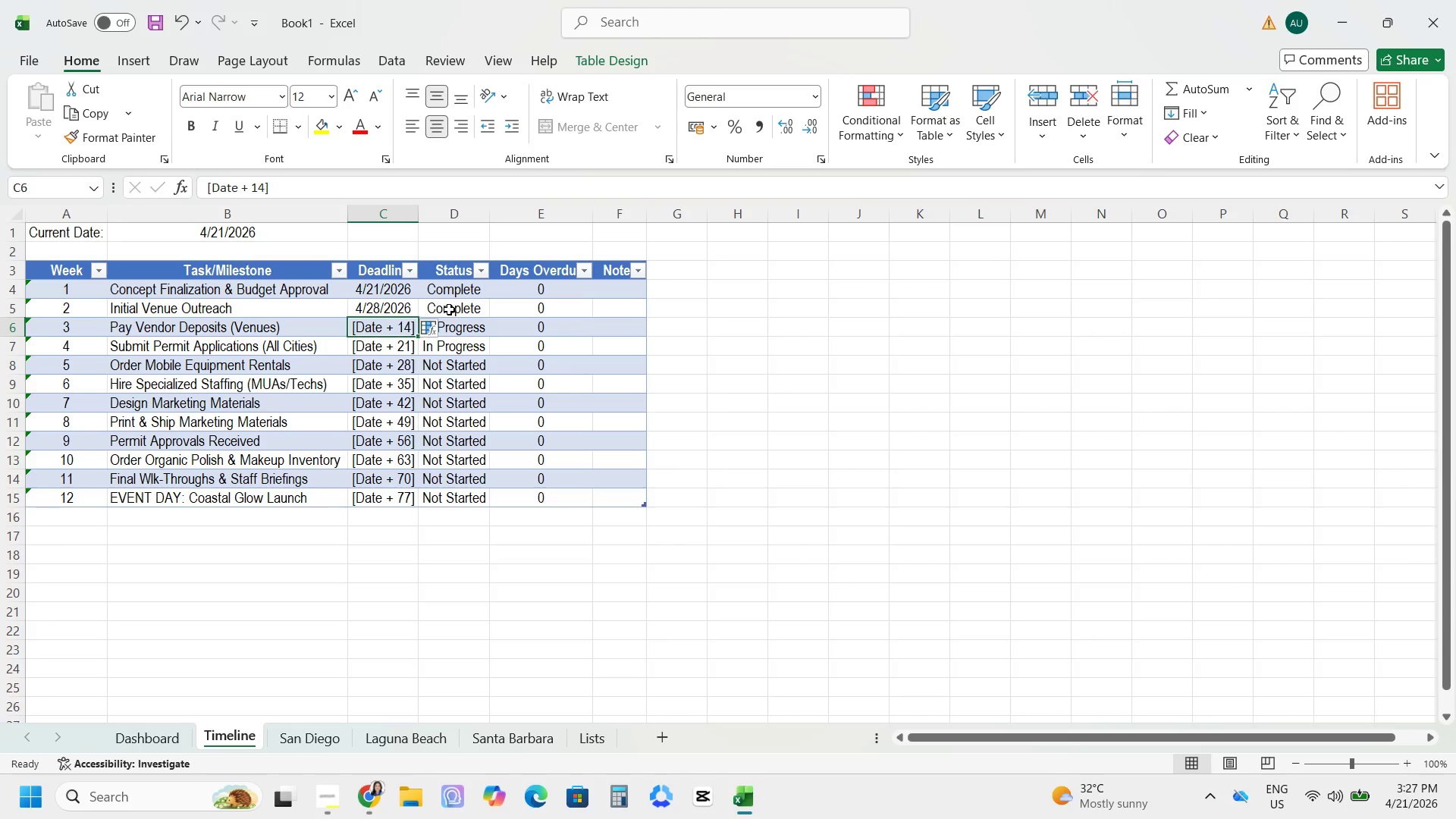 
wait(21.42)
 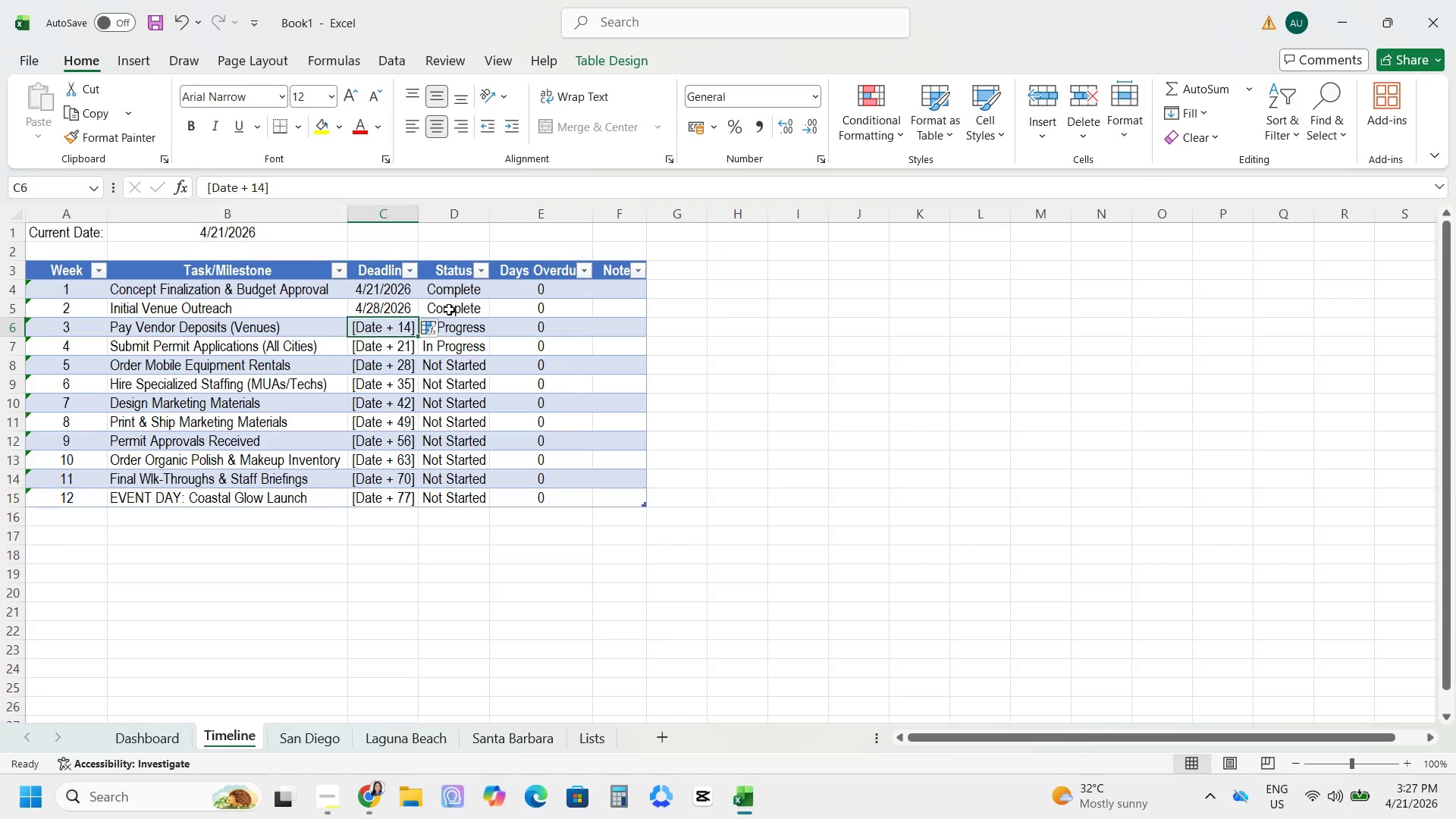 
left_click_drag(start_coordinate=[415, 317], to_coordinate=[416, 501])
 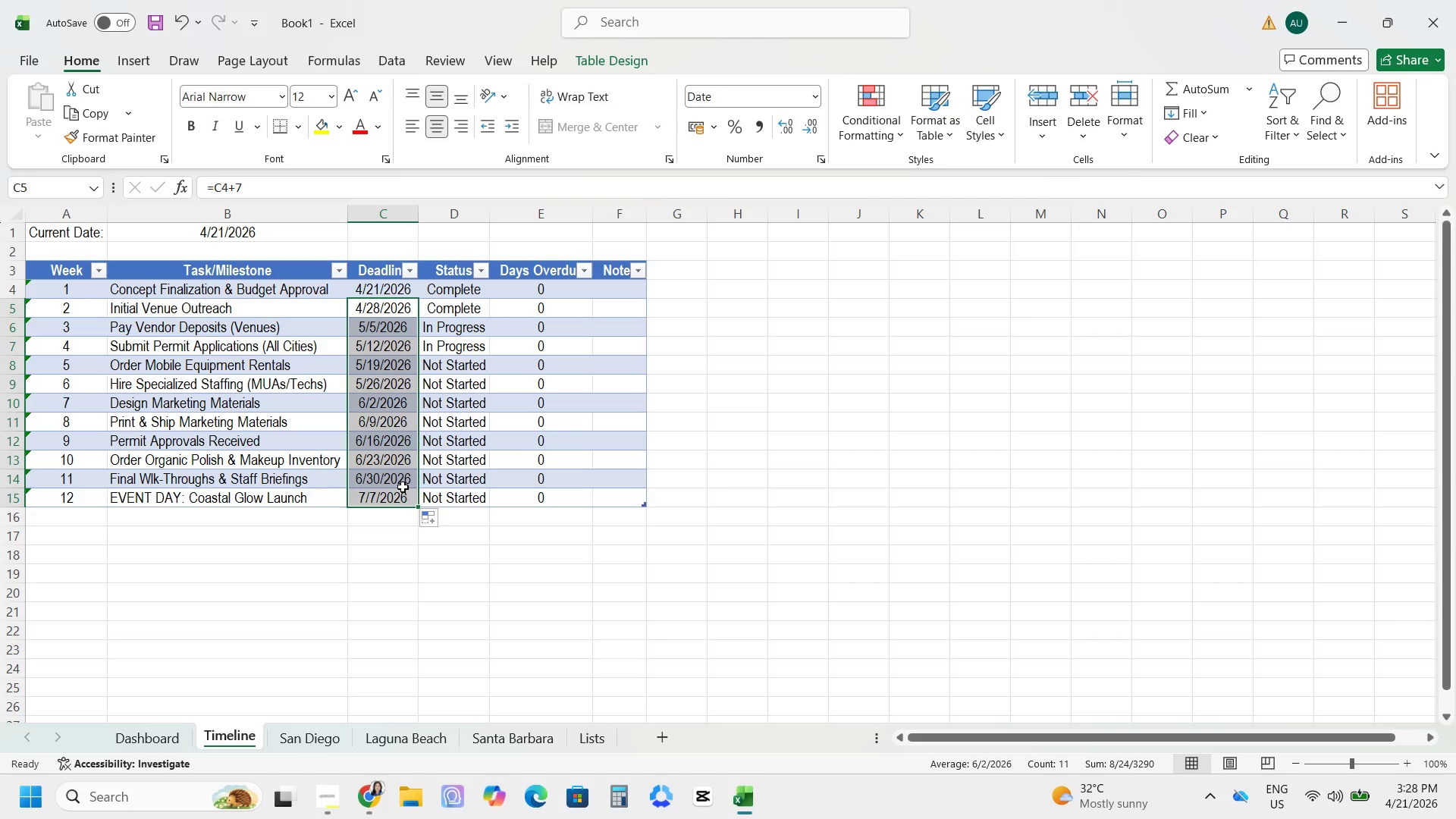 
wait(14.94)
 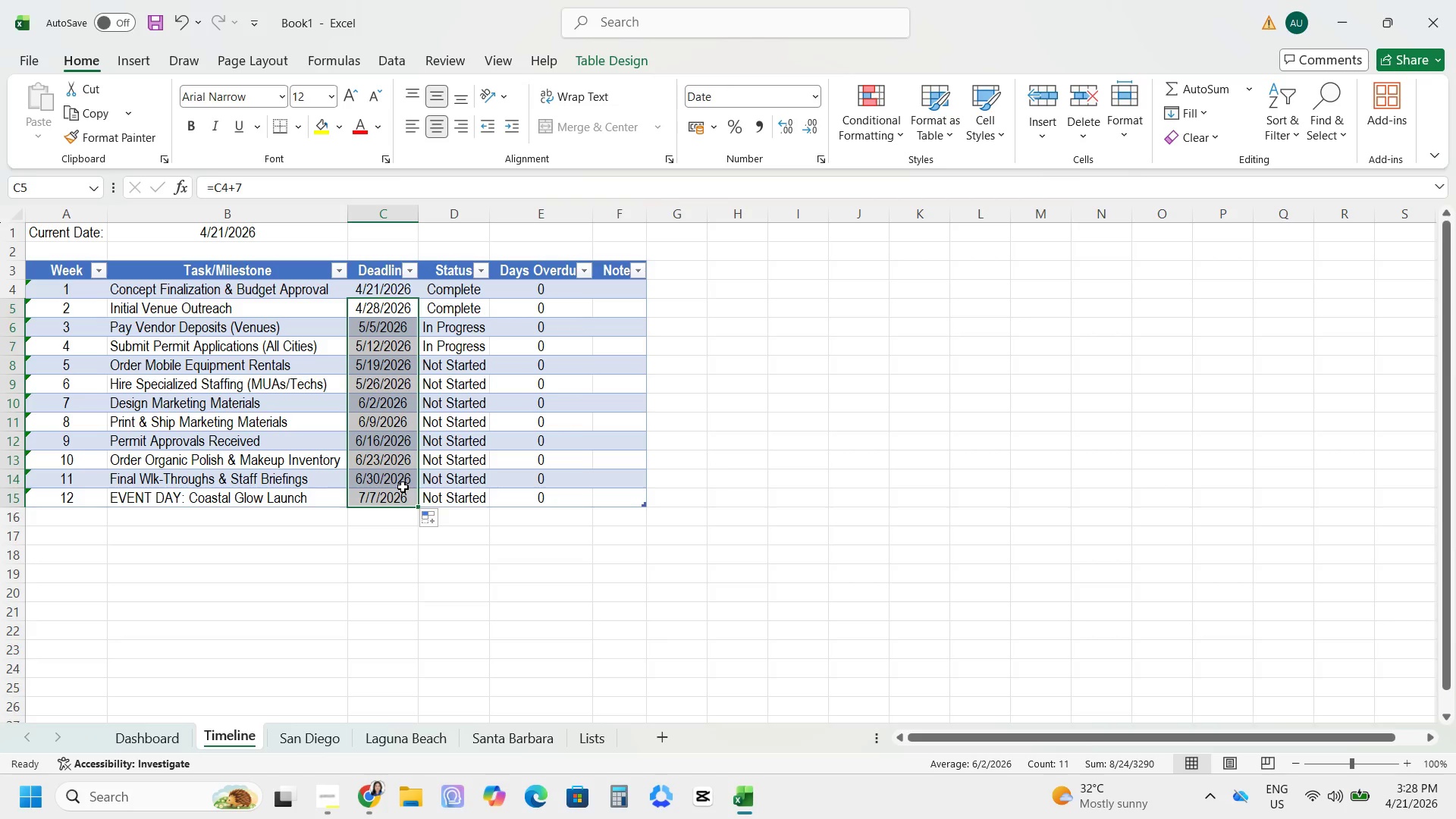 
key(Enter)
 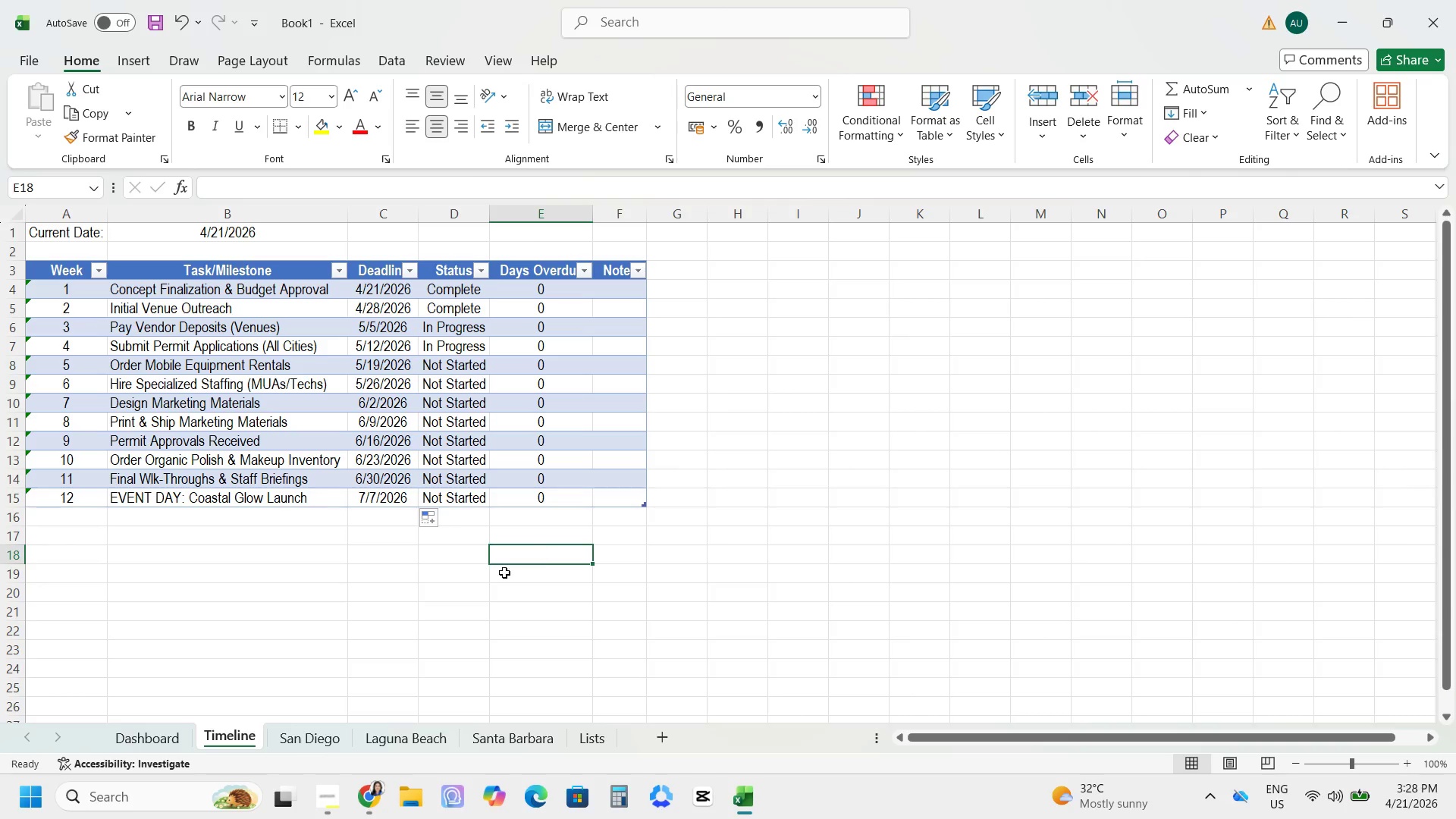 
scroll: coordinate [352, 599], scroll_direction: up, amount: 3.0
 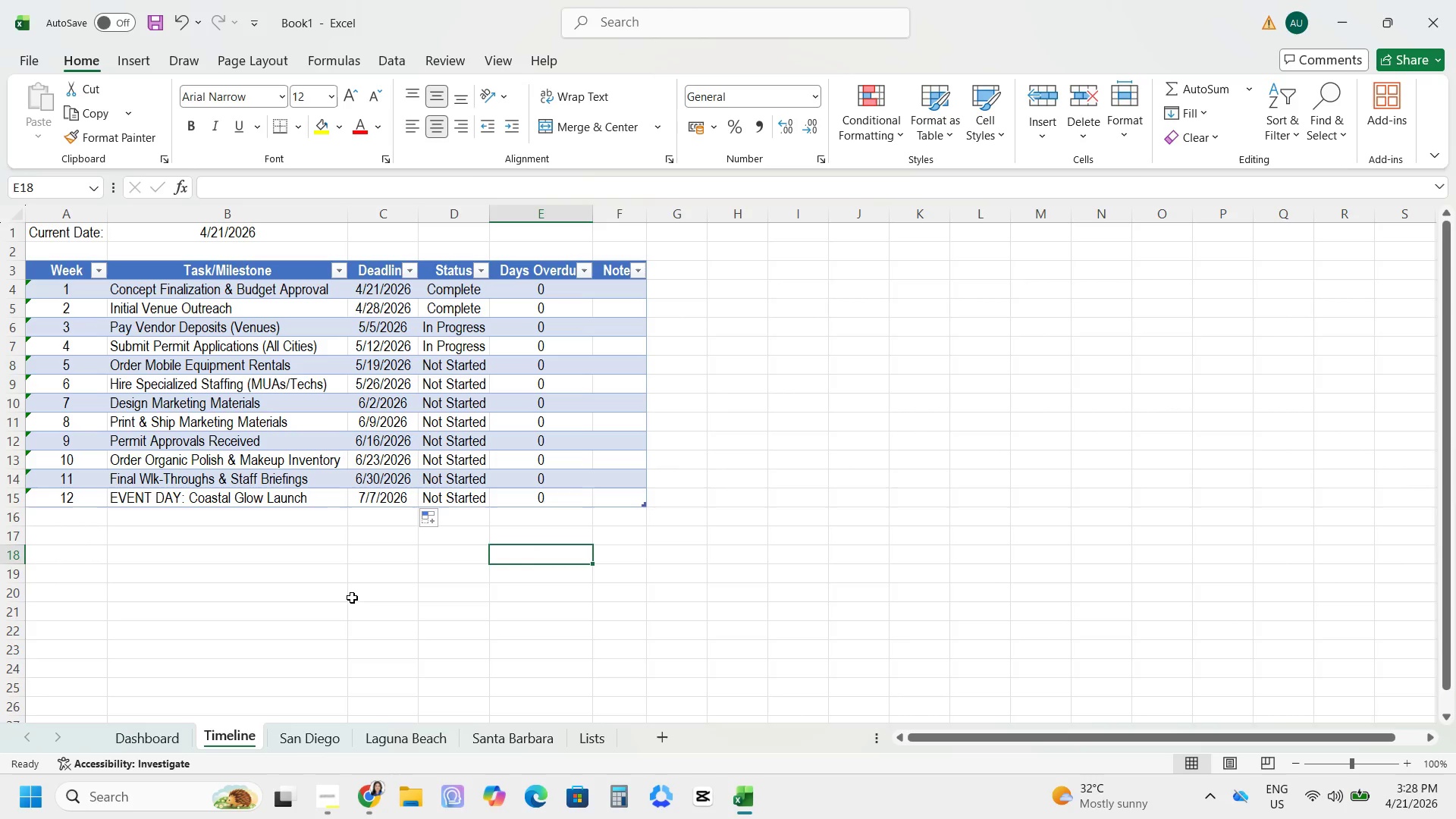 
wait(17.49)
 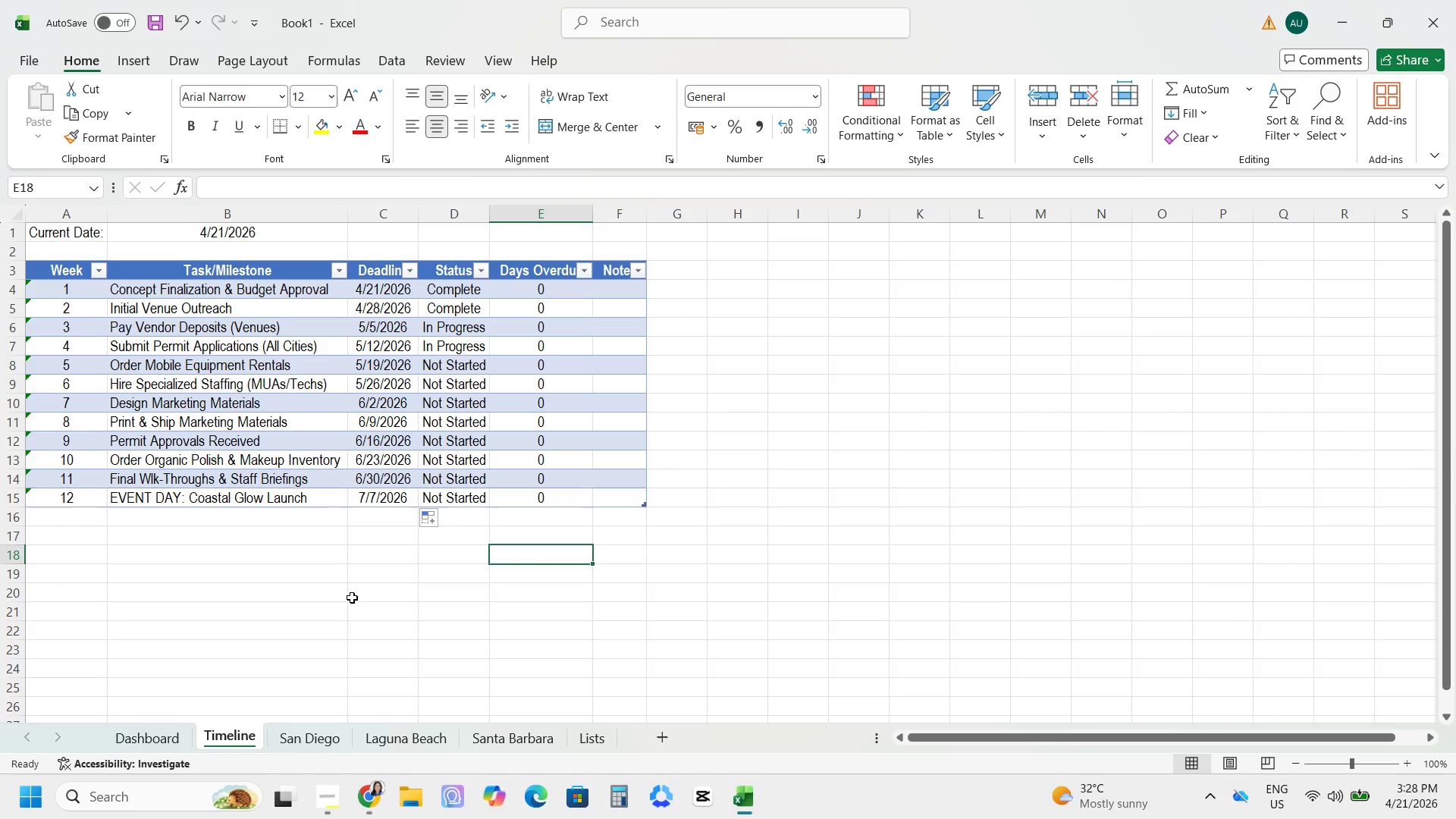 
key(NumpadEnter)
 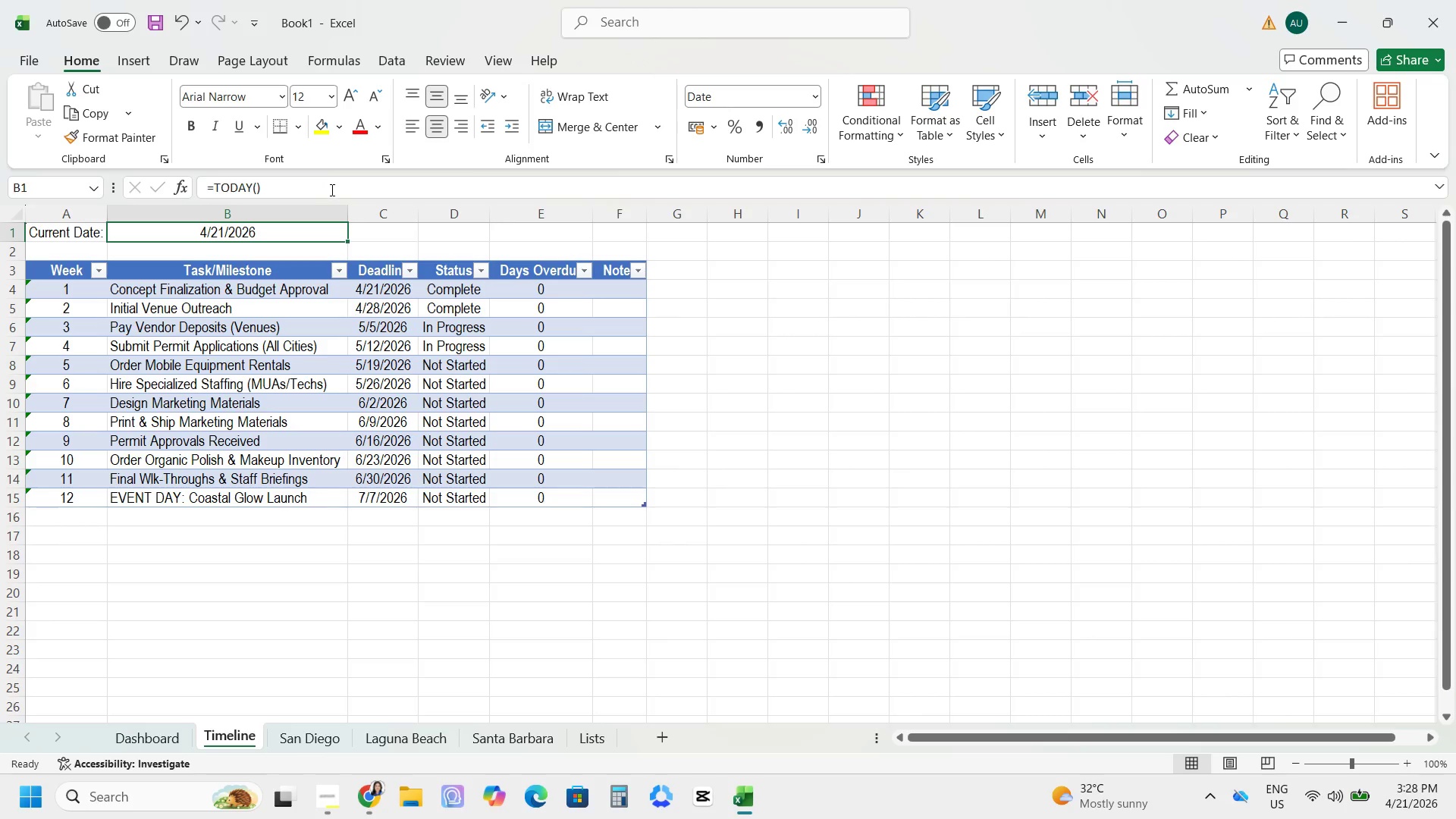 
wait(14.84)
 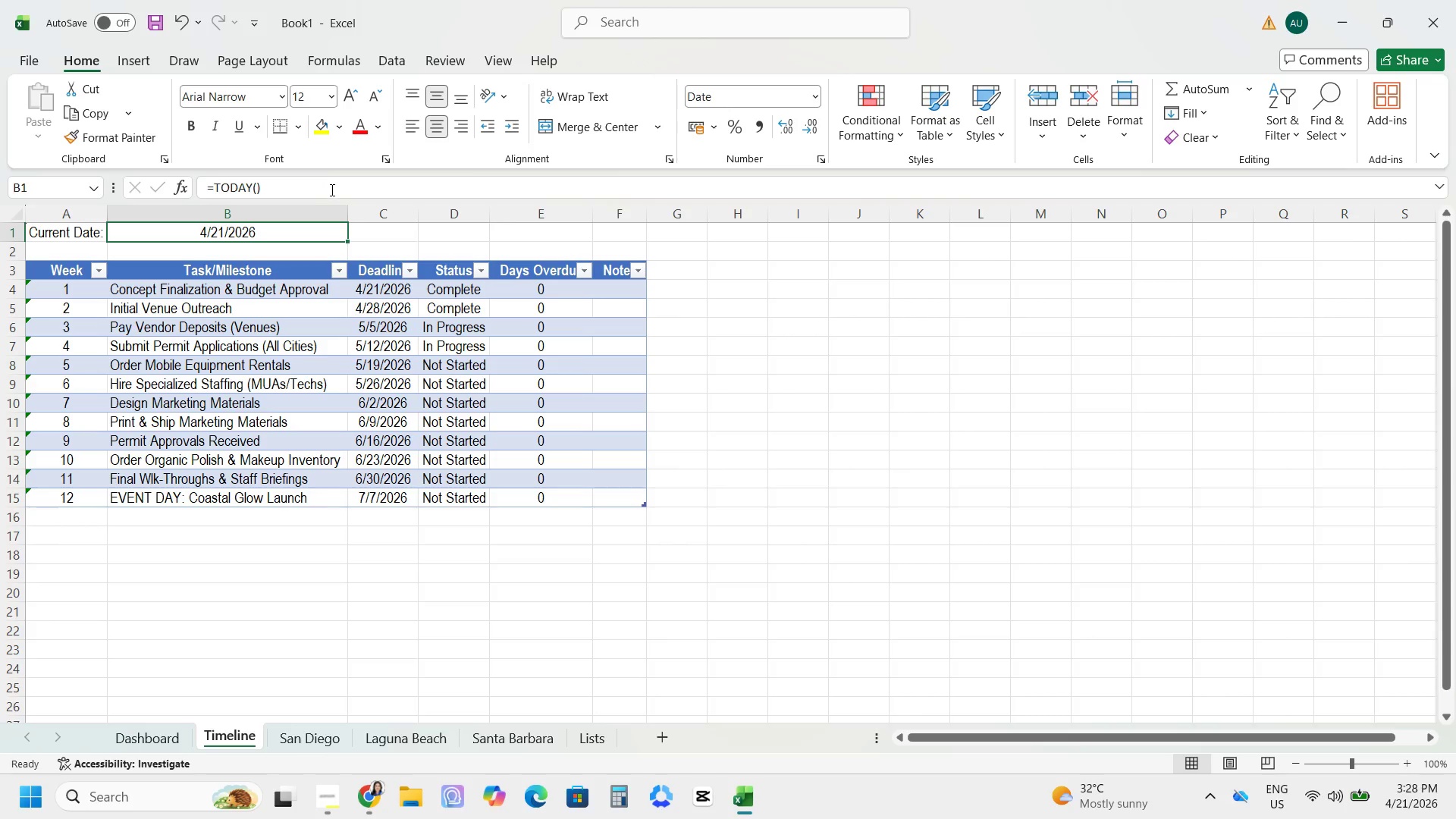 
left_click([372, 284])
 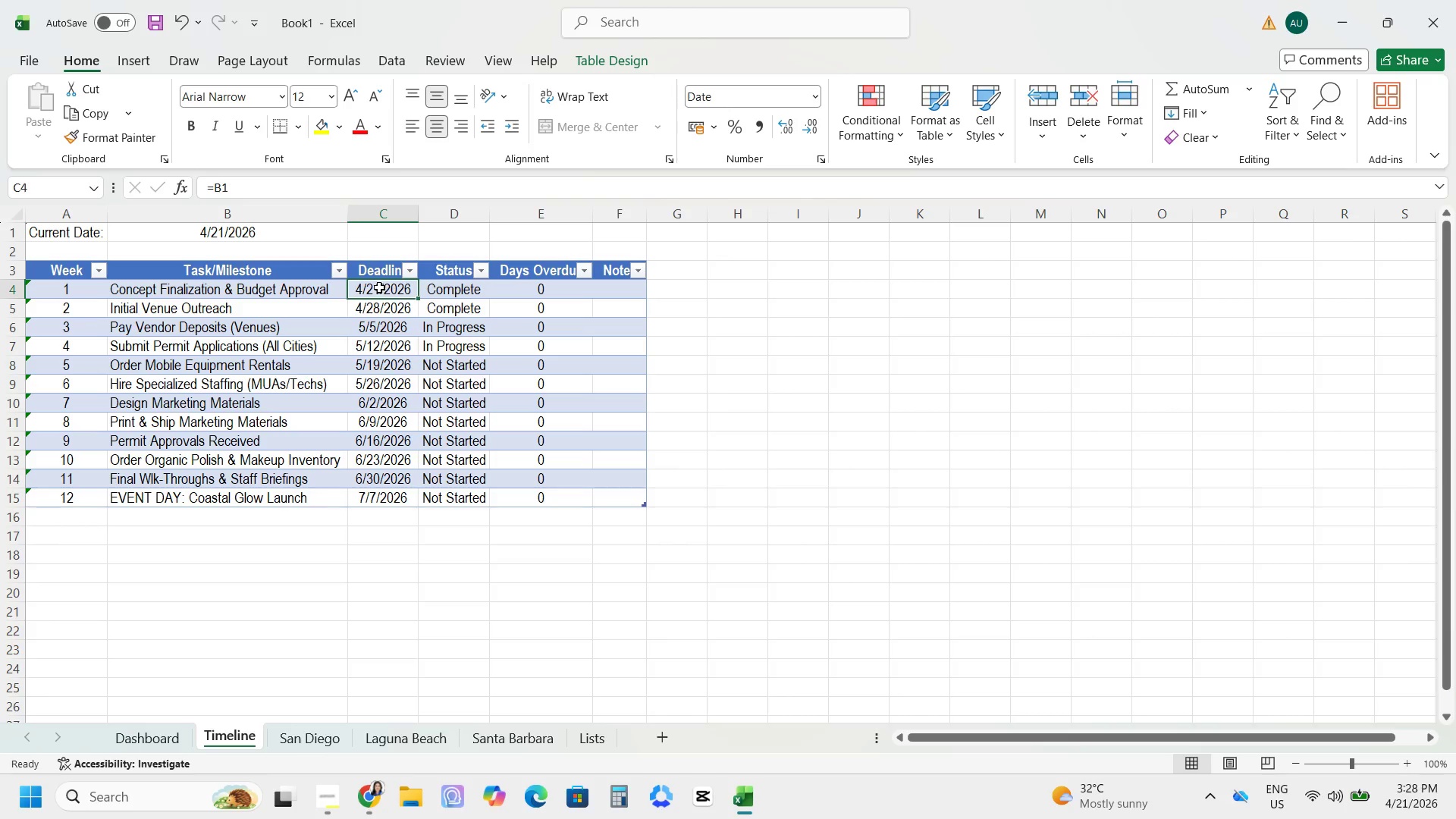 
left_click([250, 235])
 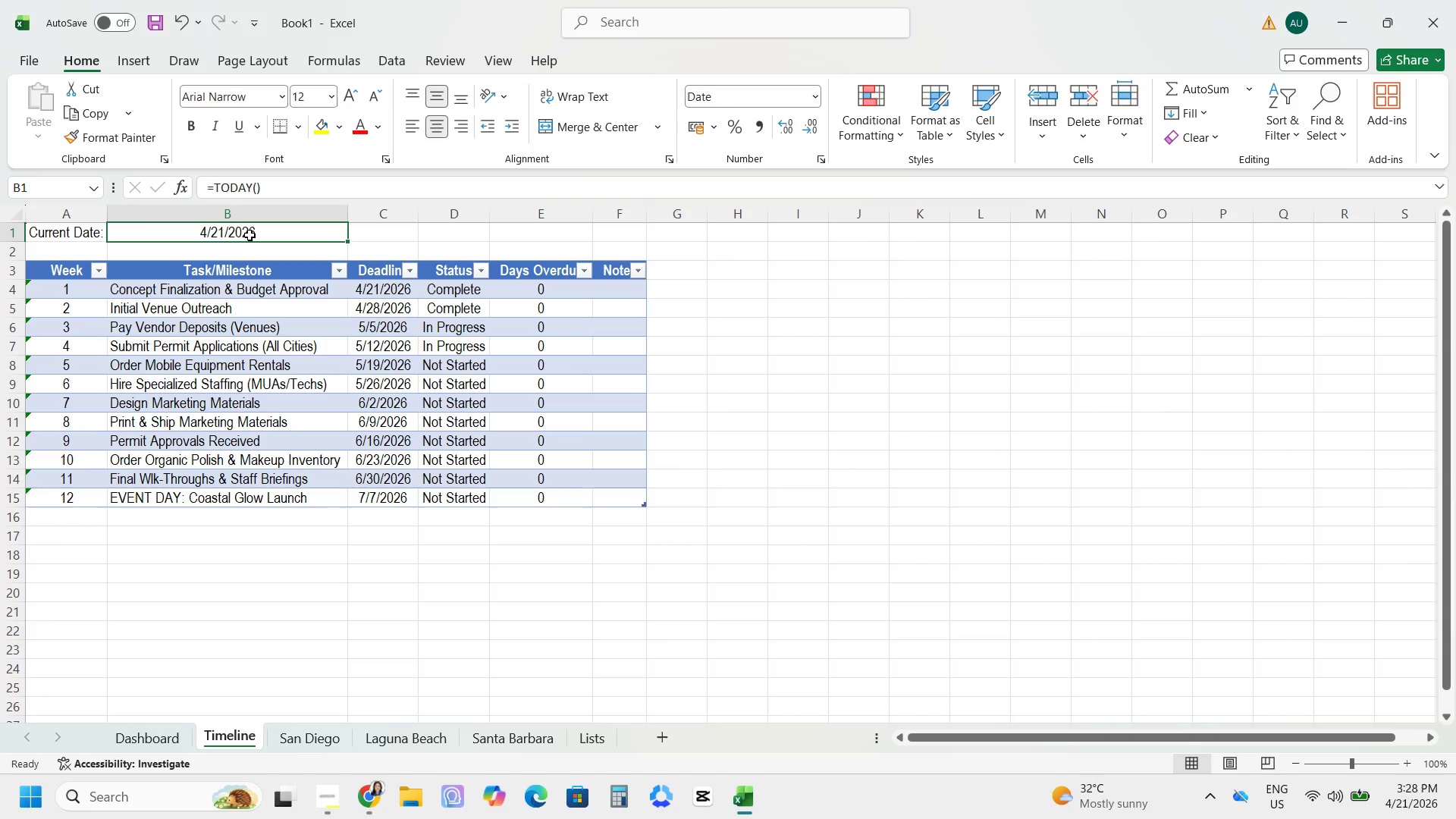 
key(Control+ControlLeft)
 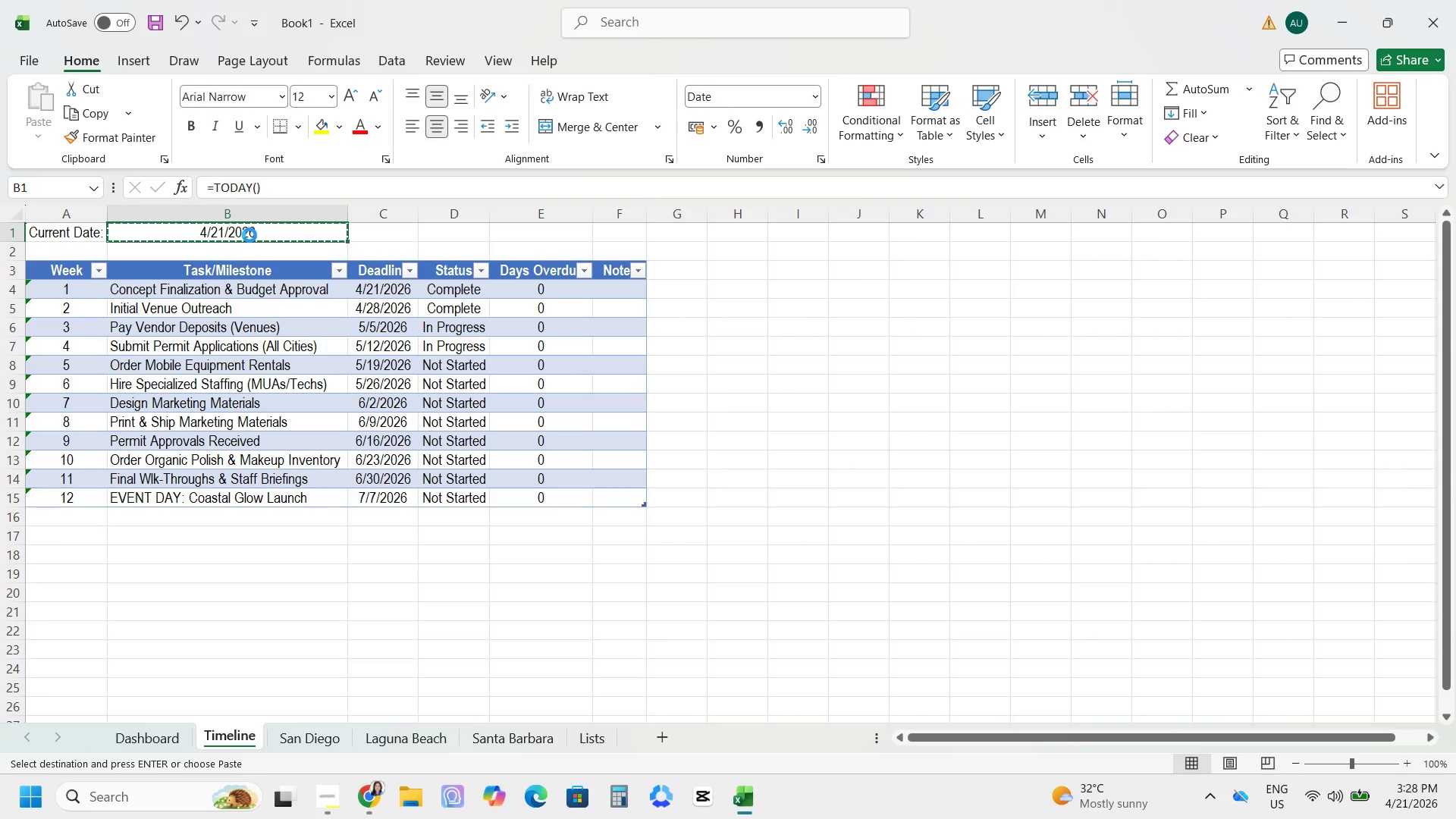 
key(Control+C)
 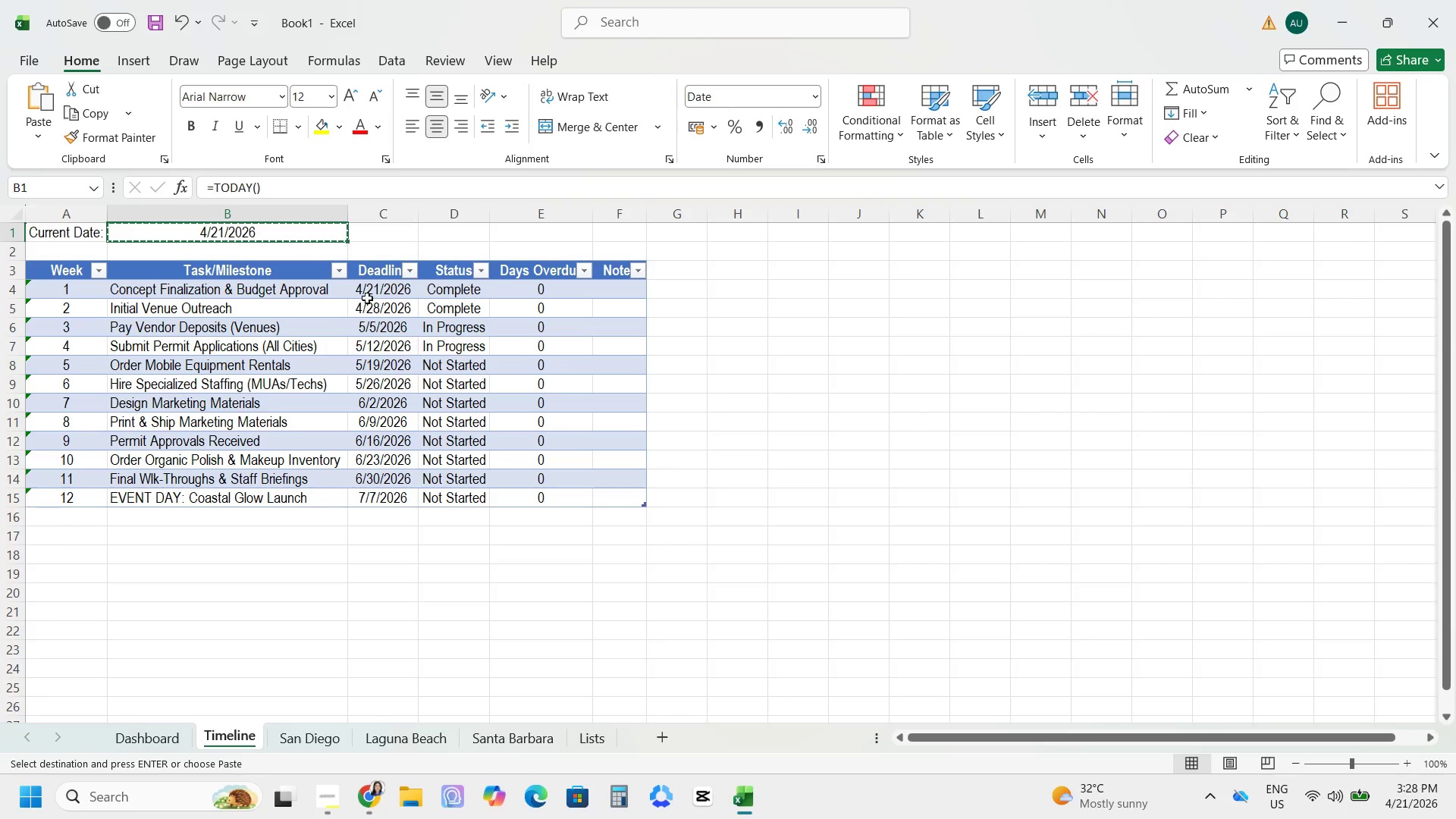 
left_click([369, 287])
 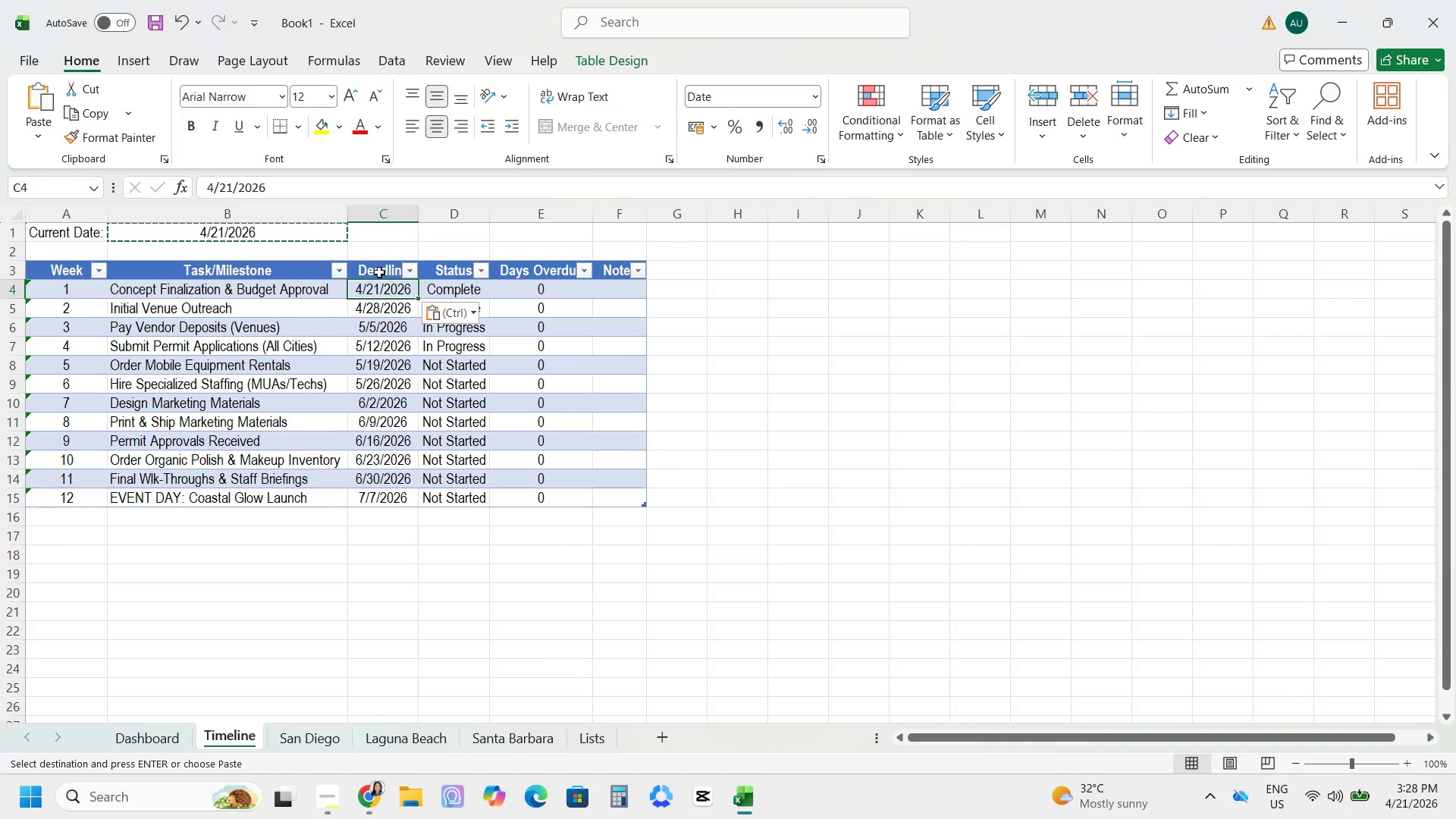 
wait(5.5)
 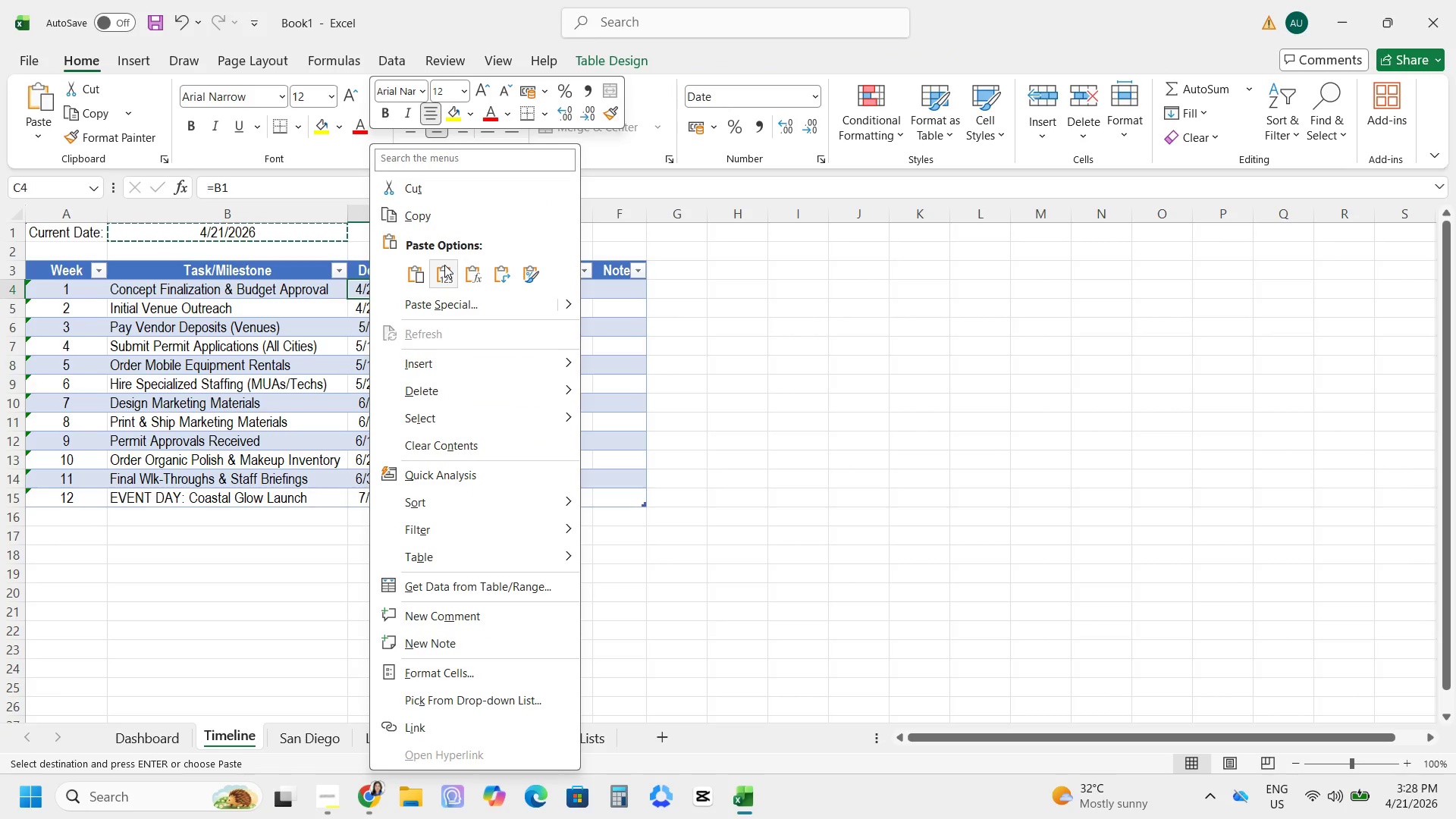 
left_click([233, 191])
 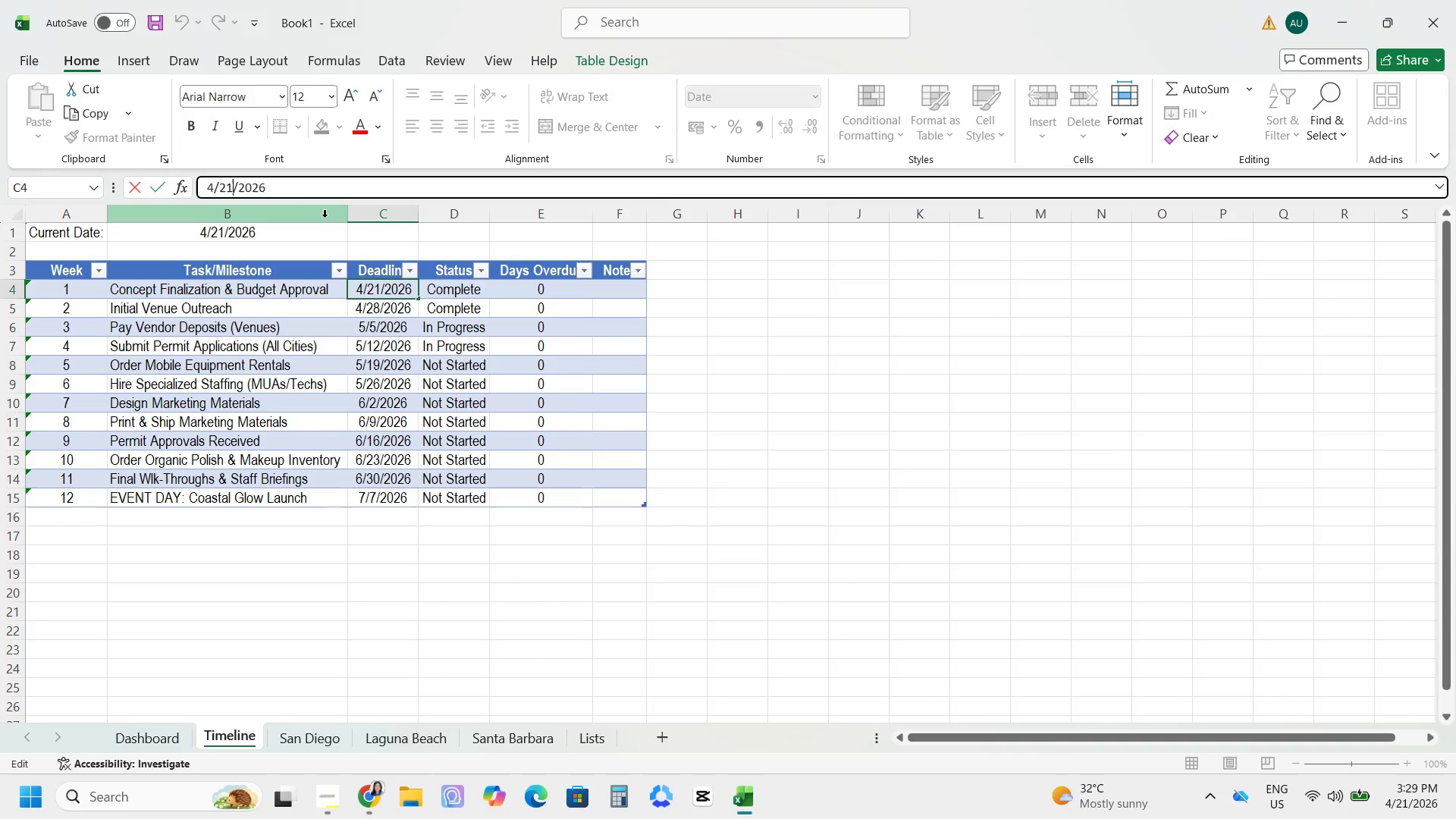 
key(Backspace)
 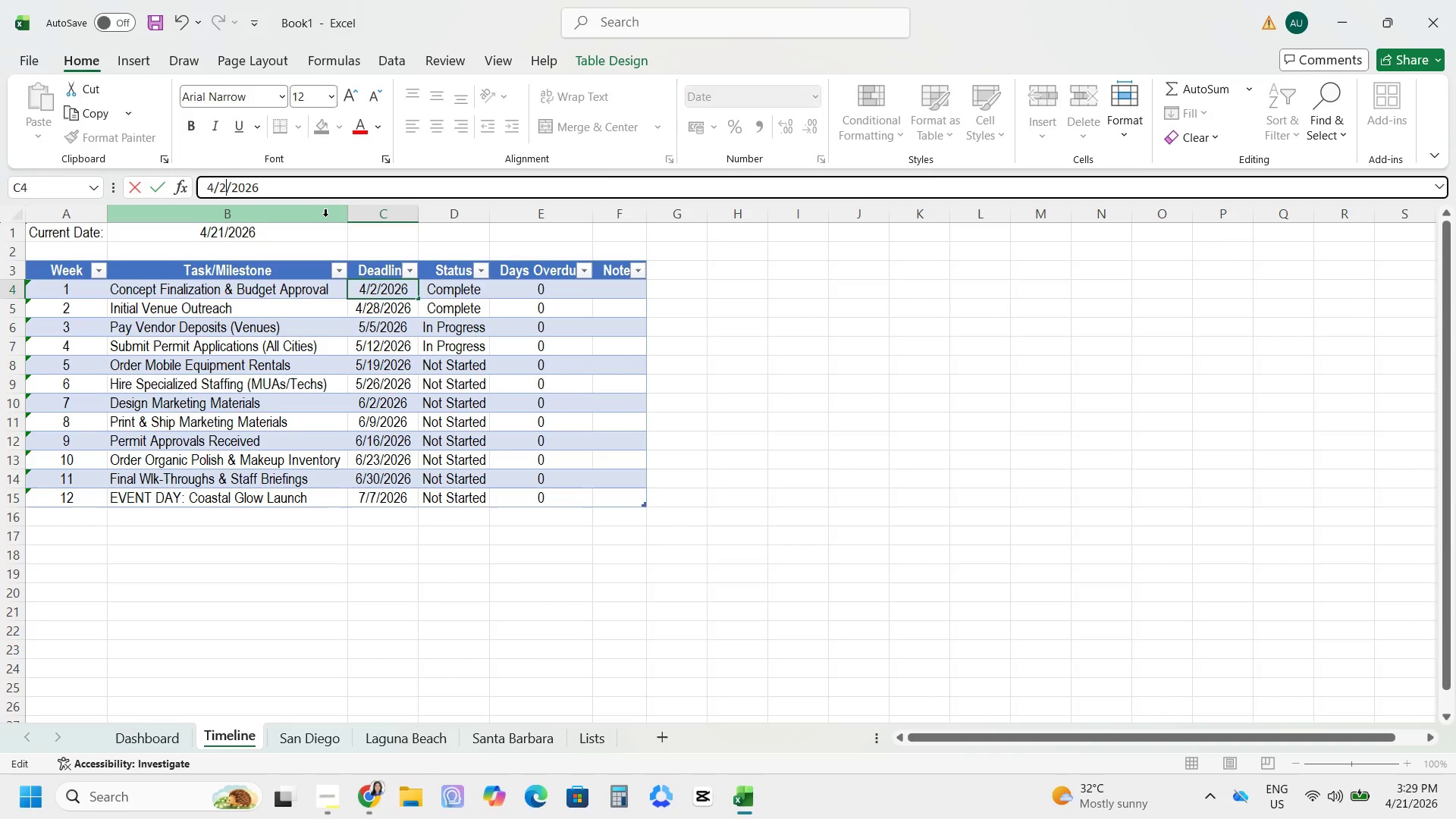 
key(Backspace)
 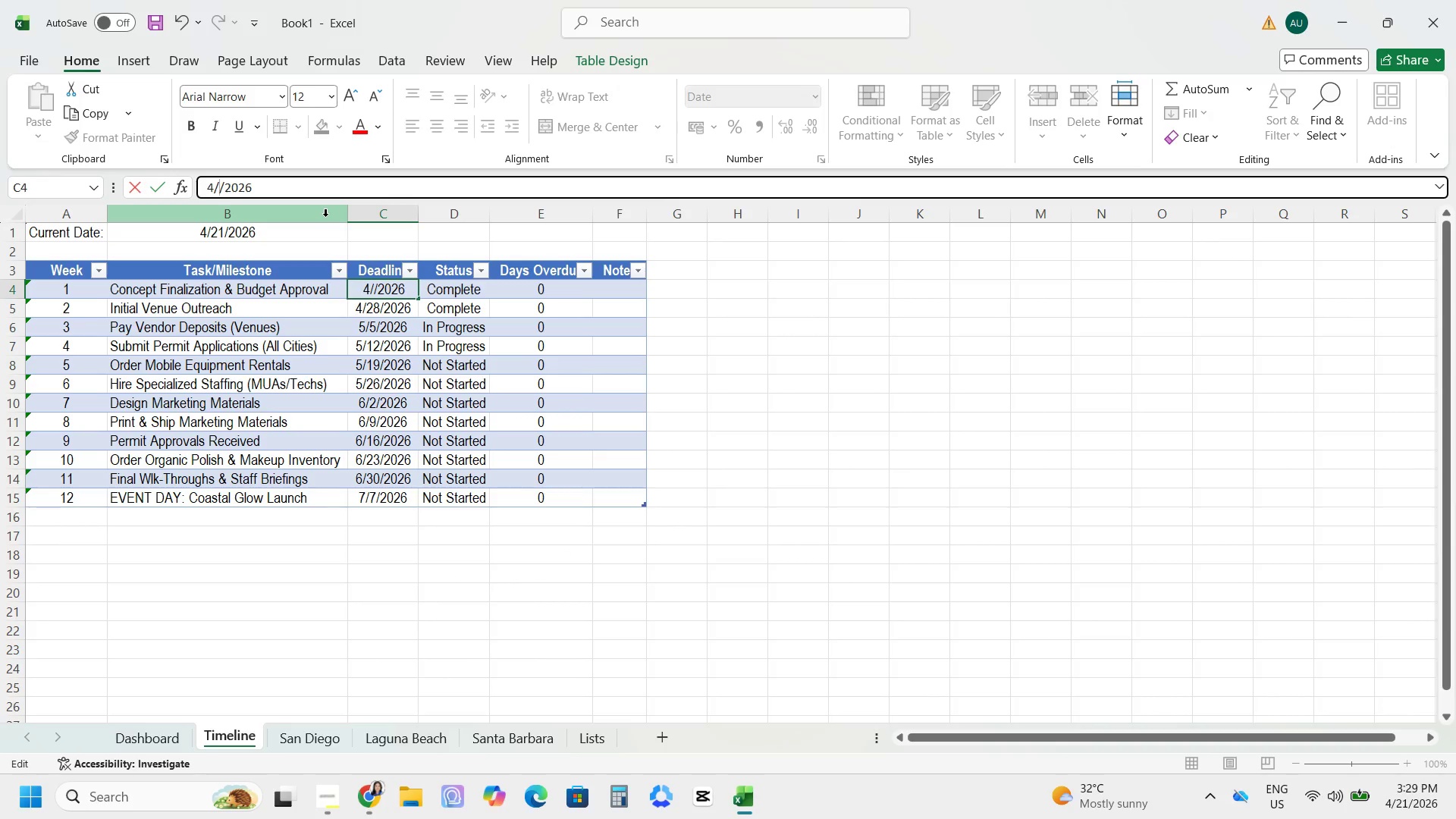 
key(Numpad1)
 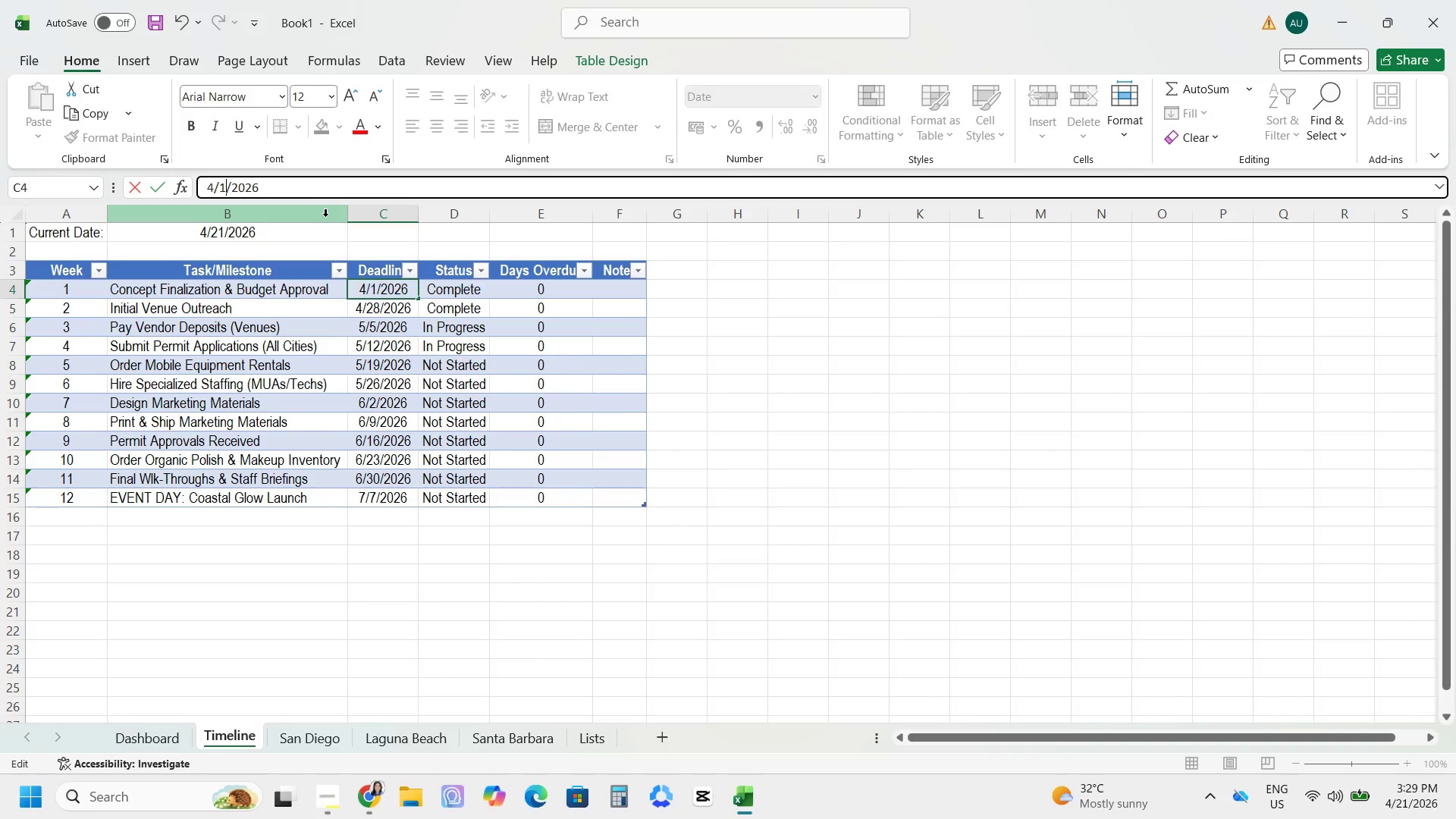 
key(Numpad0)
 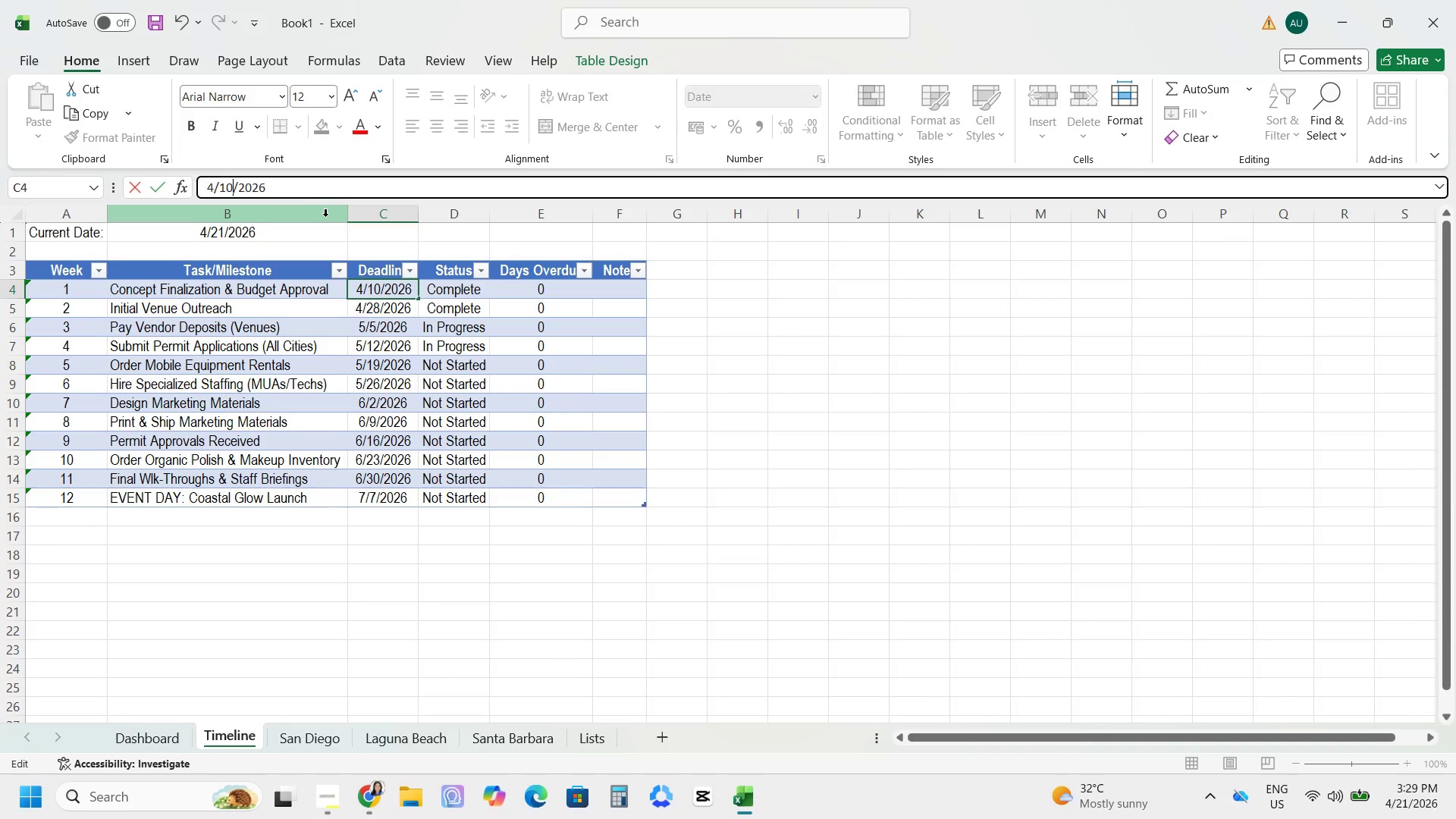 
key(Enter)
 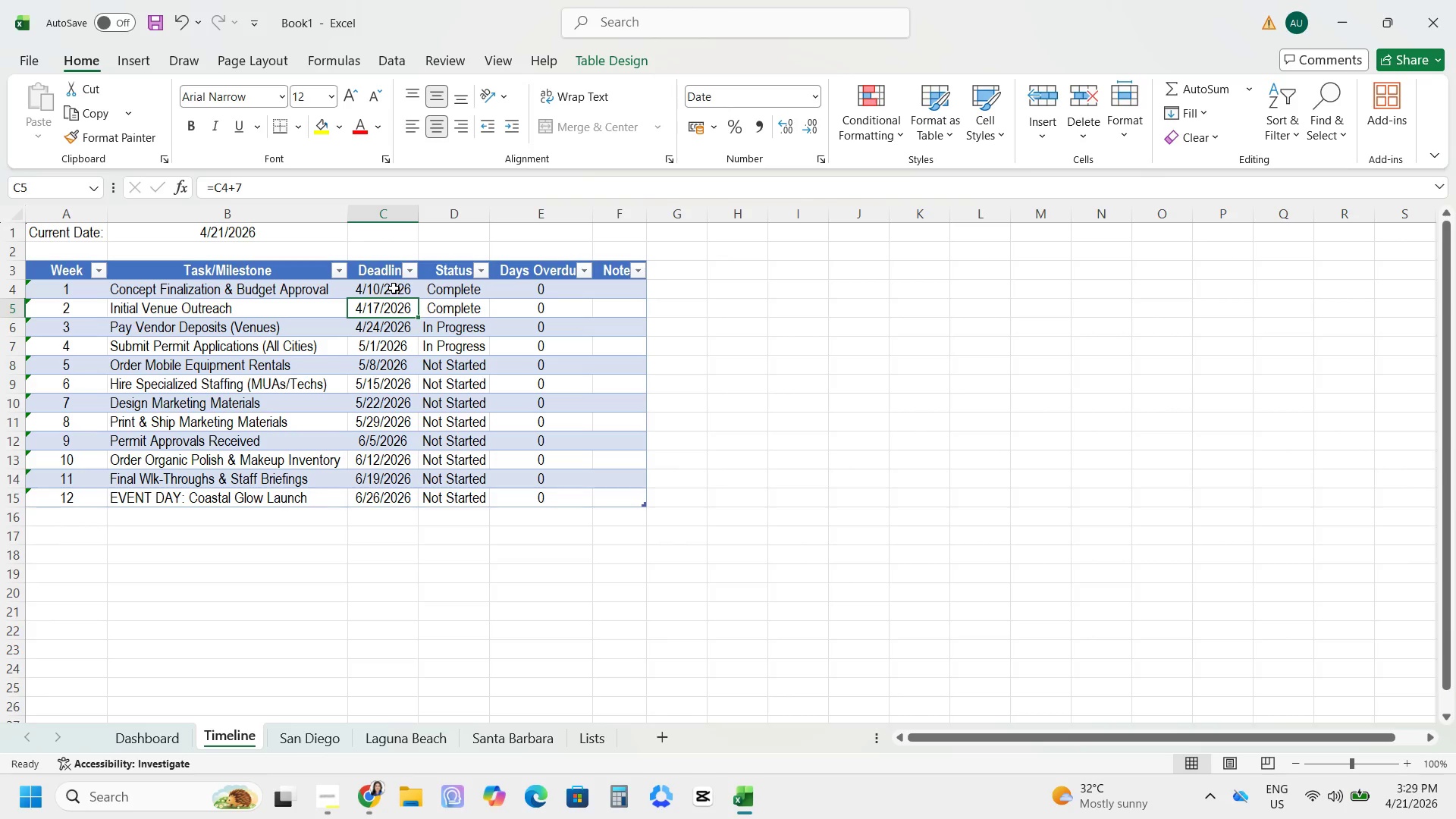 
key(Control+Z)
 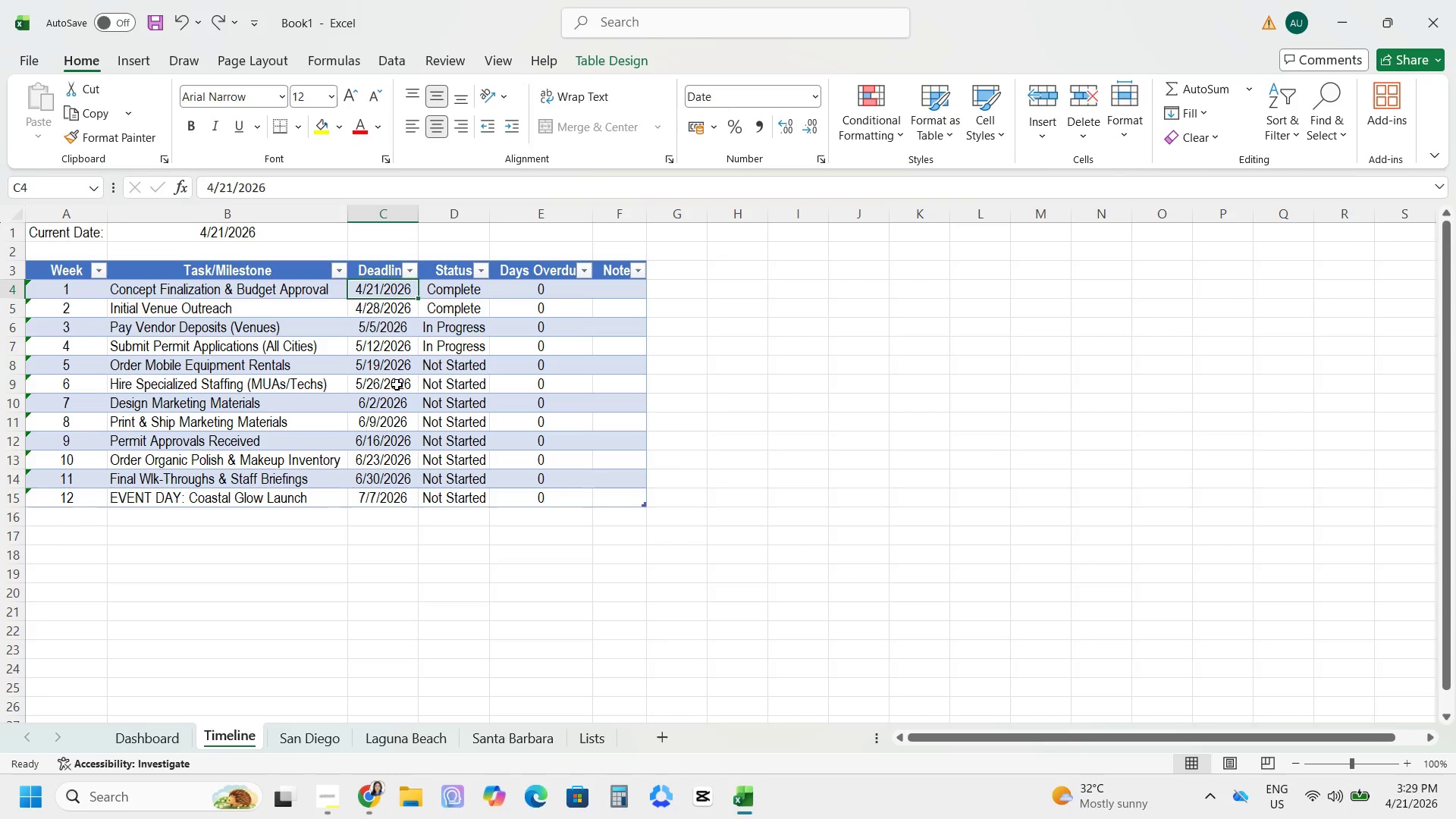 
wait(8.26)
 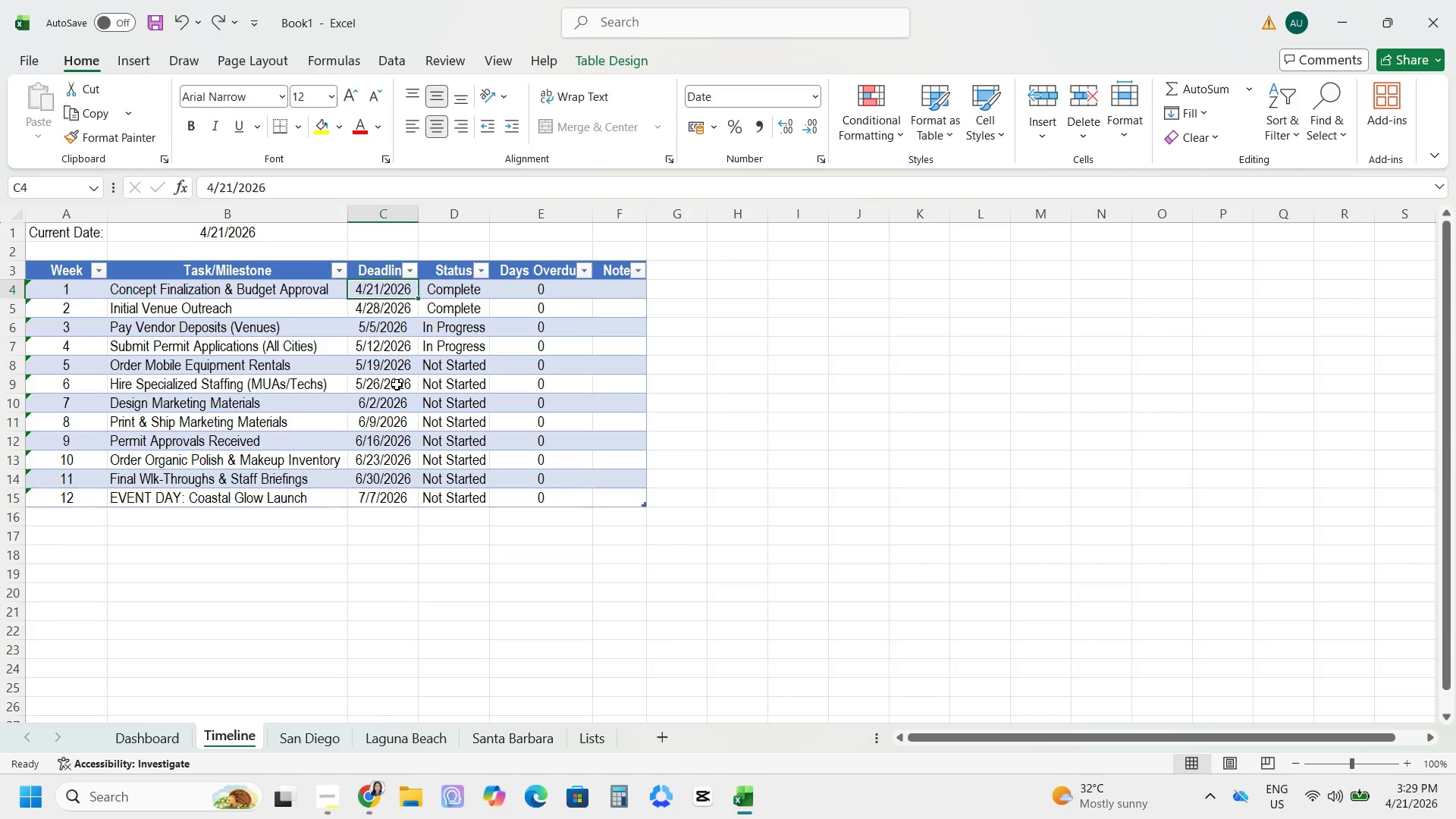 
mouse_move([466, 318])
 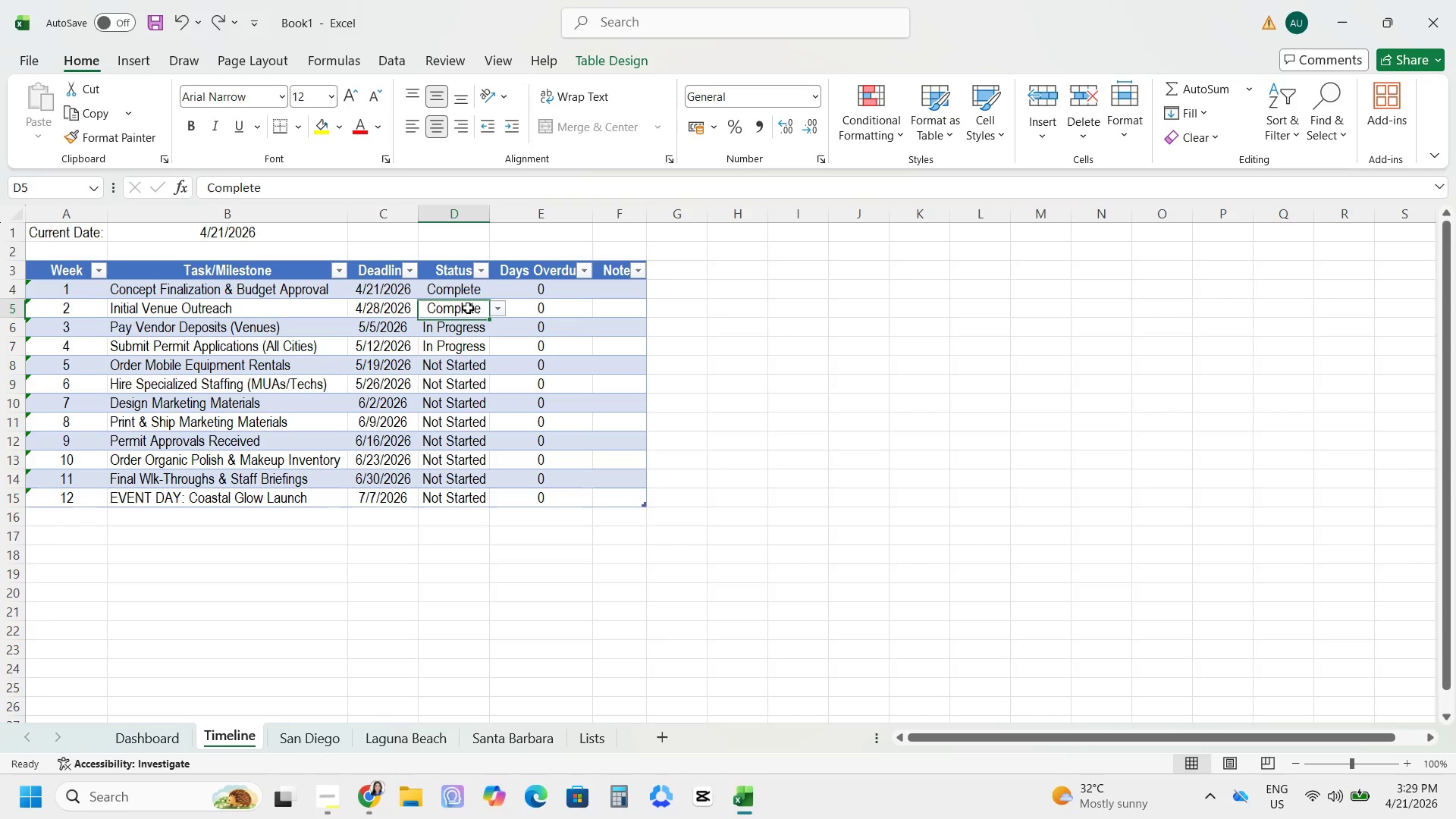 
left_click([468, 308])
 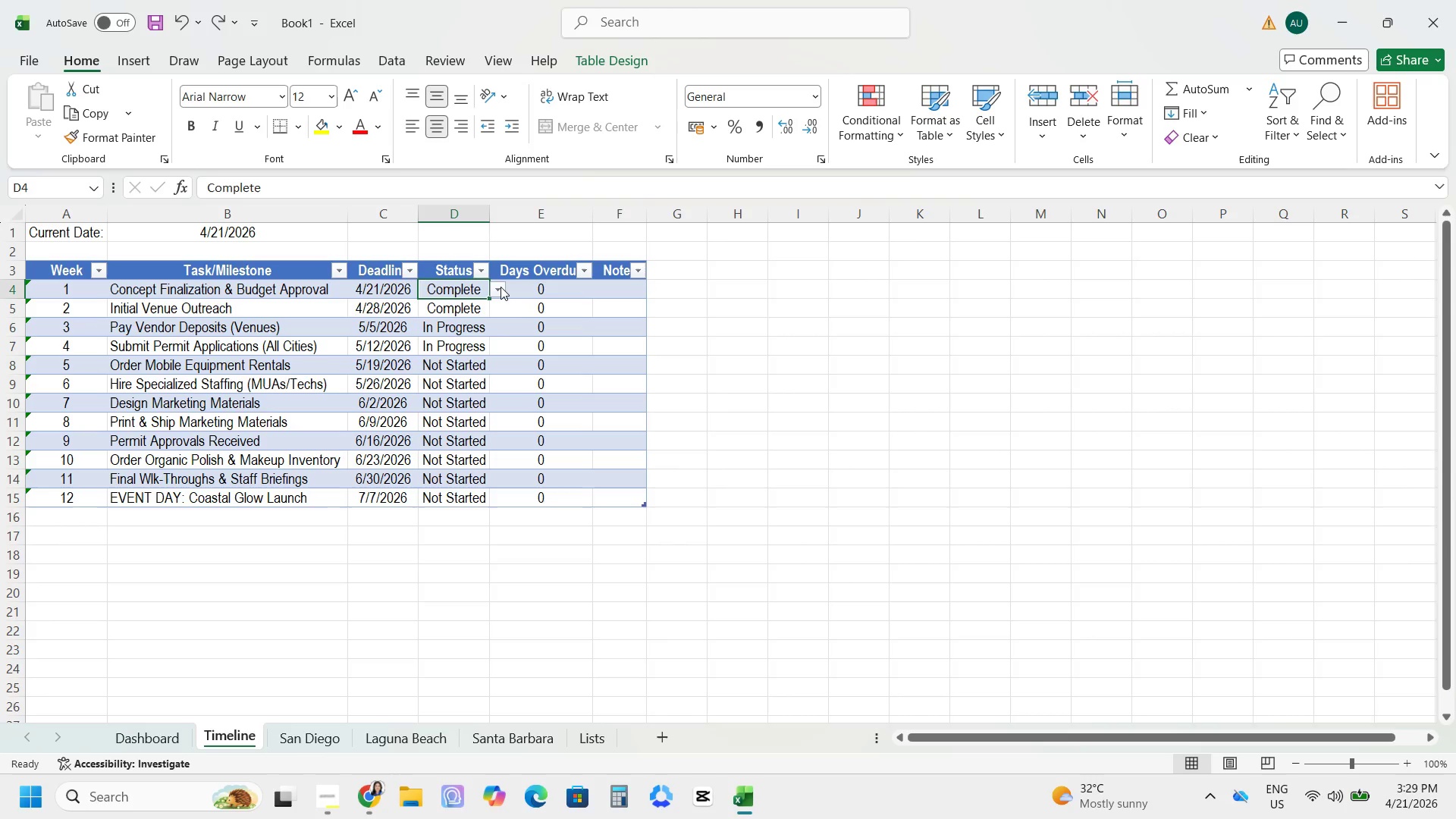 
left_click([500, 287])
 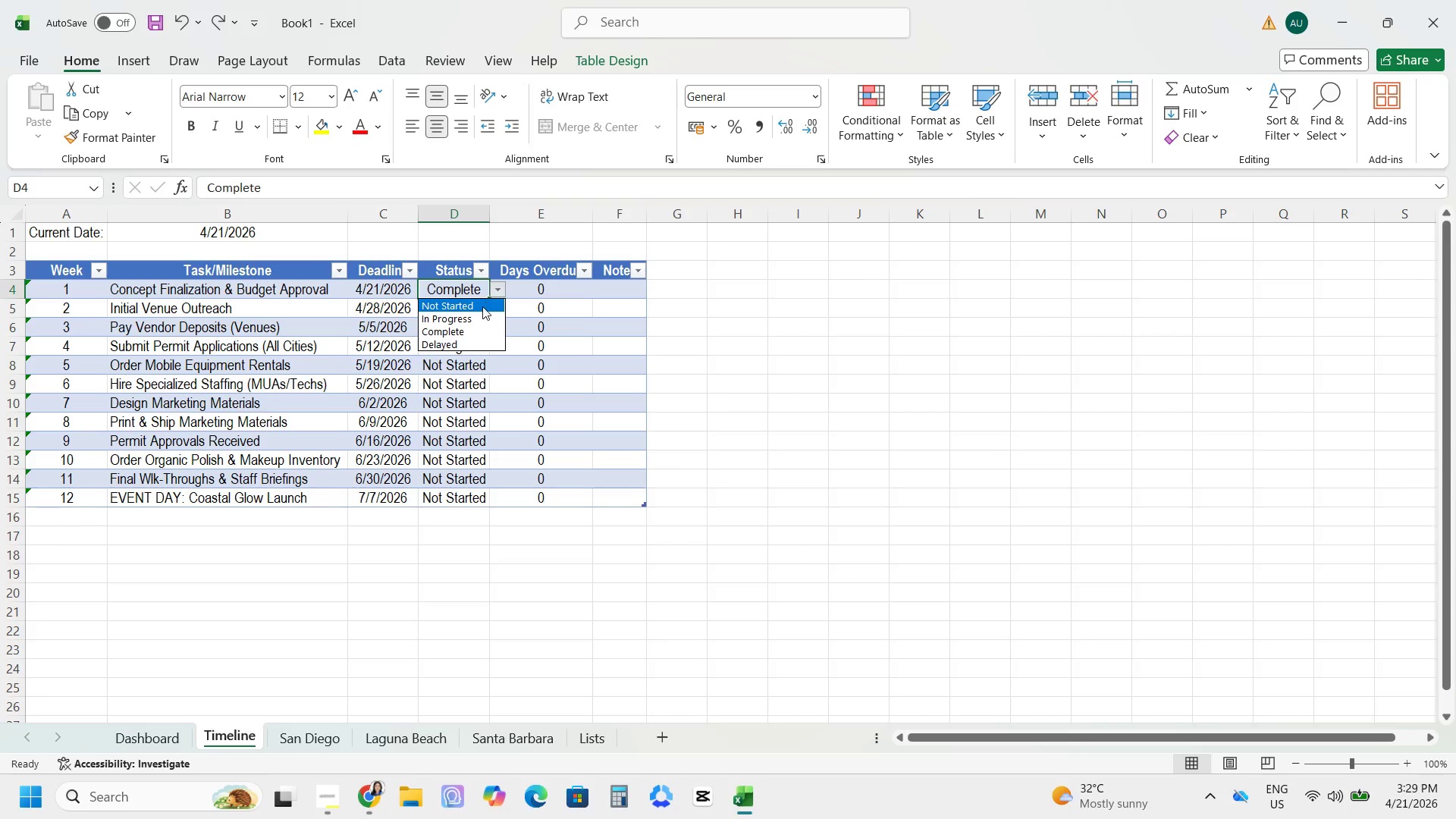 
left_click([482, 307])
 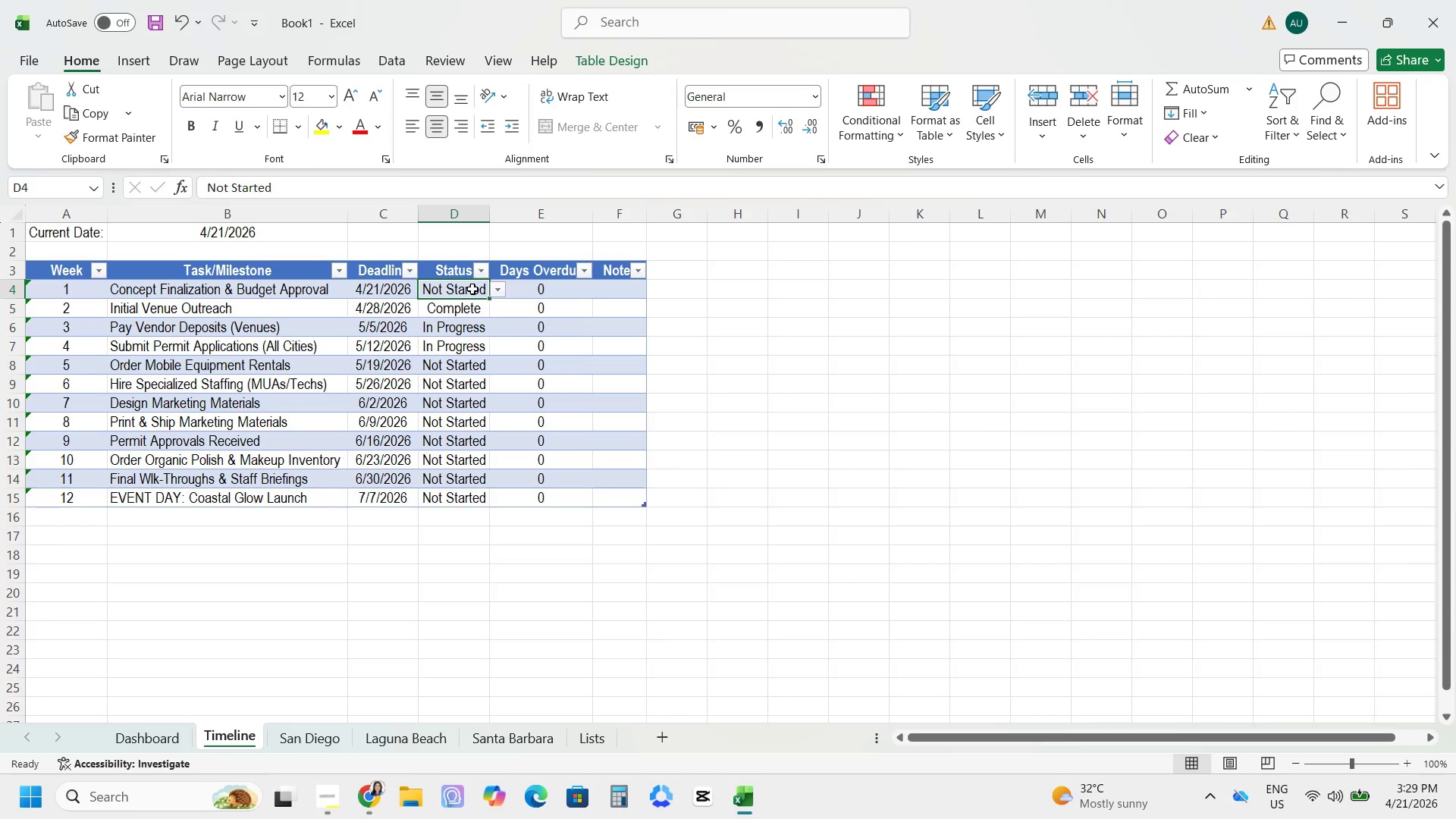 
left_click([472, 289])
 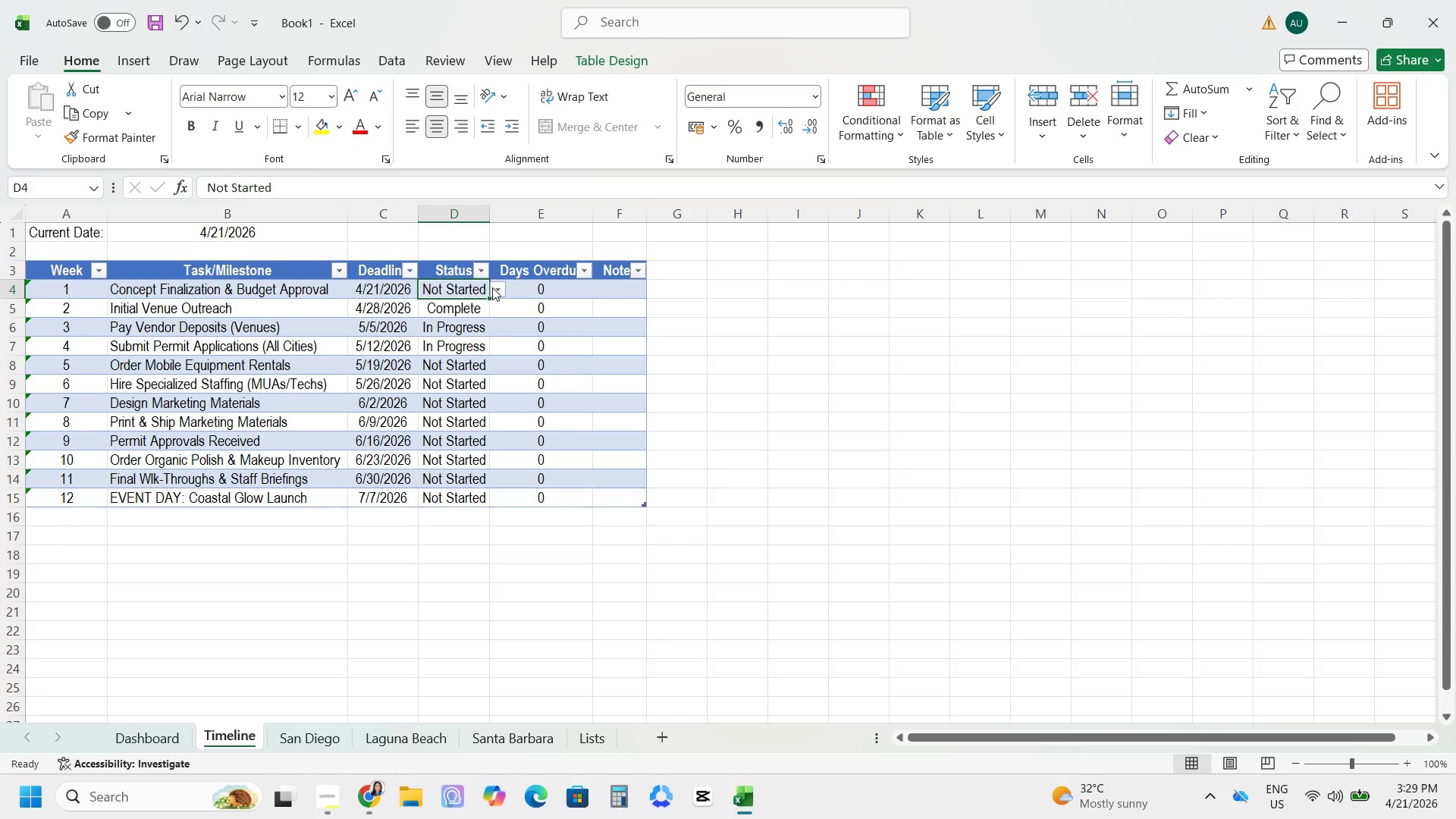 
left_click_drag(start_coordinate=[496, 287], to_coordinate=[498, 292])
 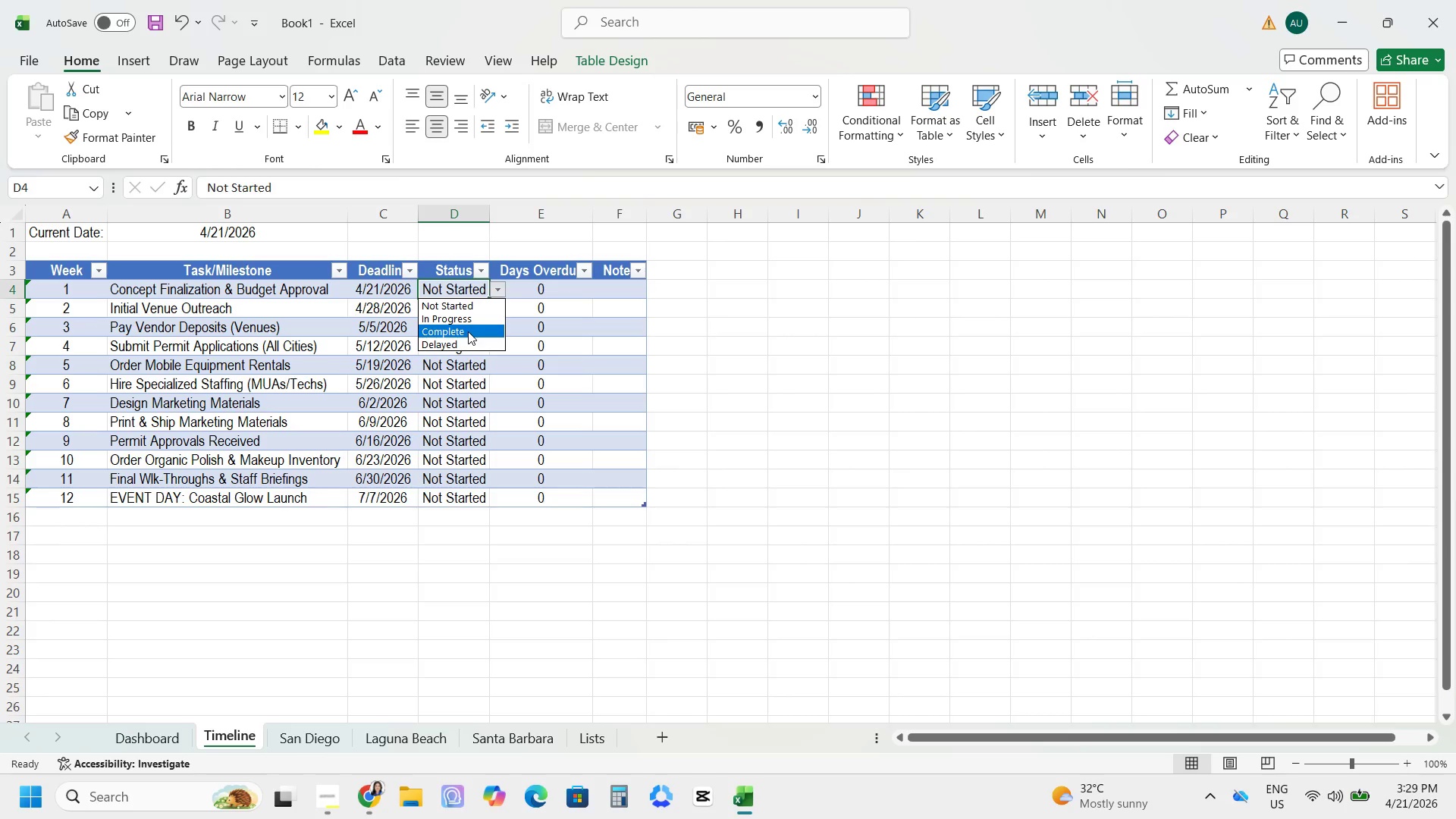 
left_click([468, 331])